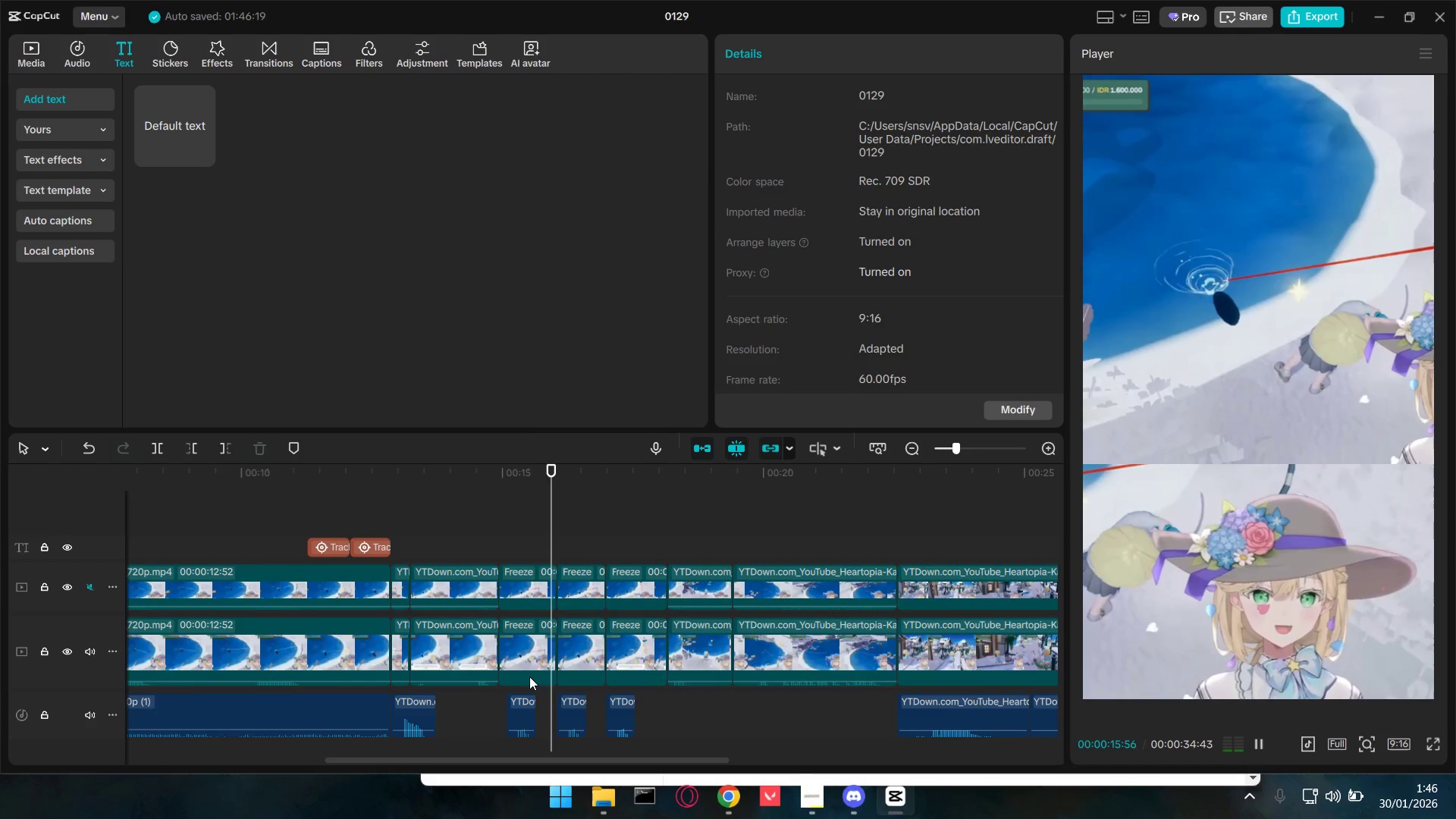 
key(Space)
 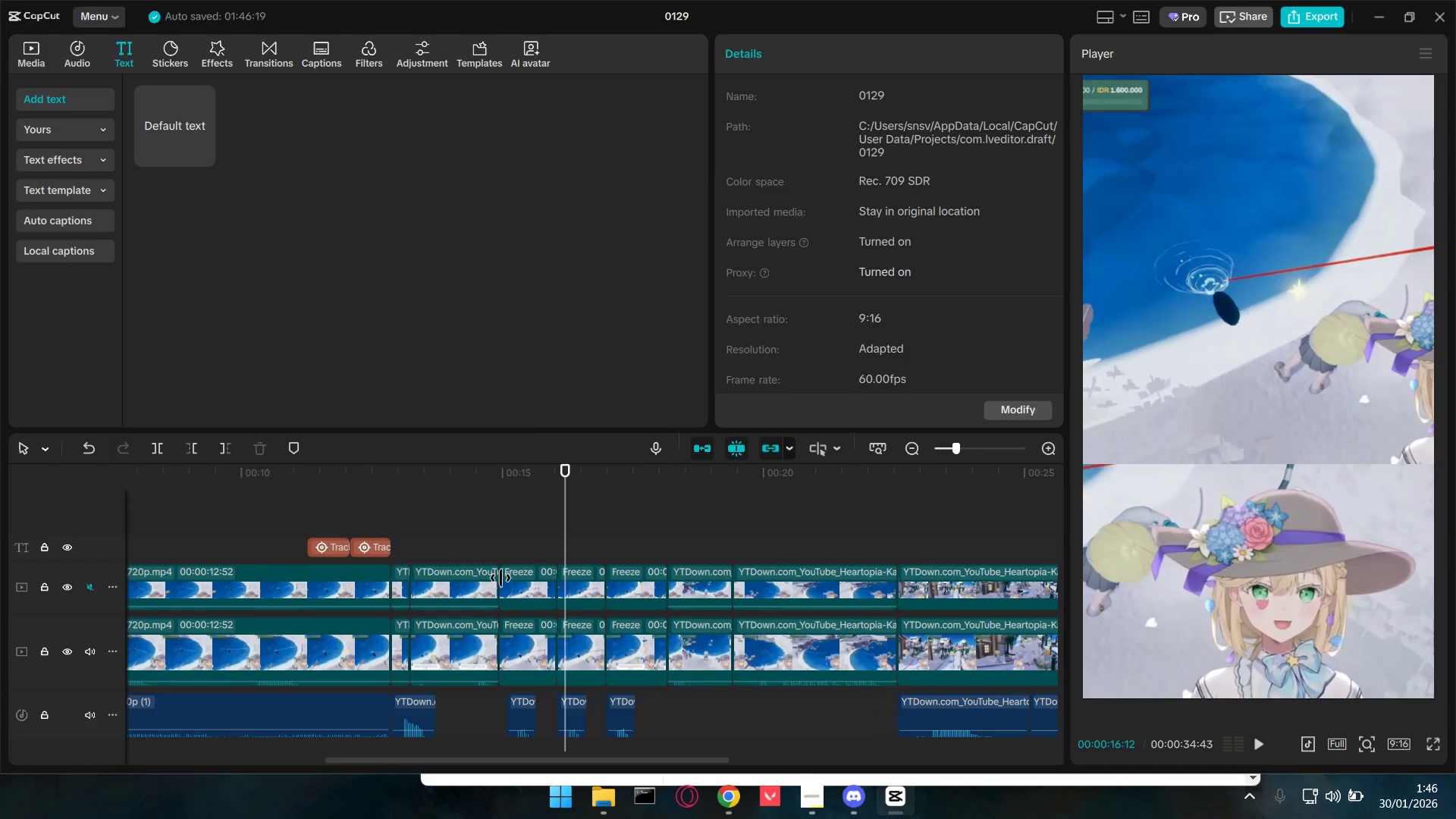 
key(Space)
 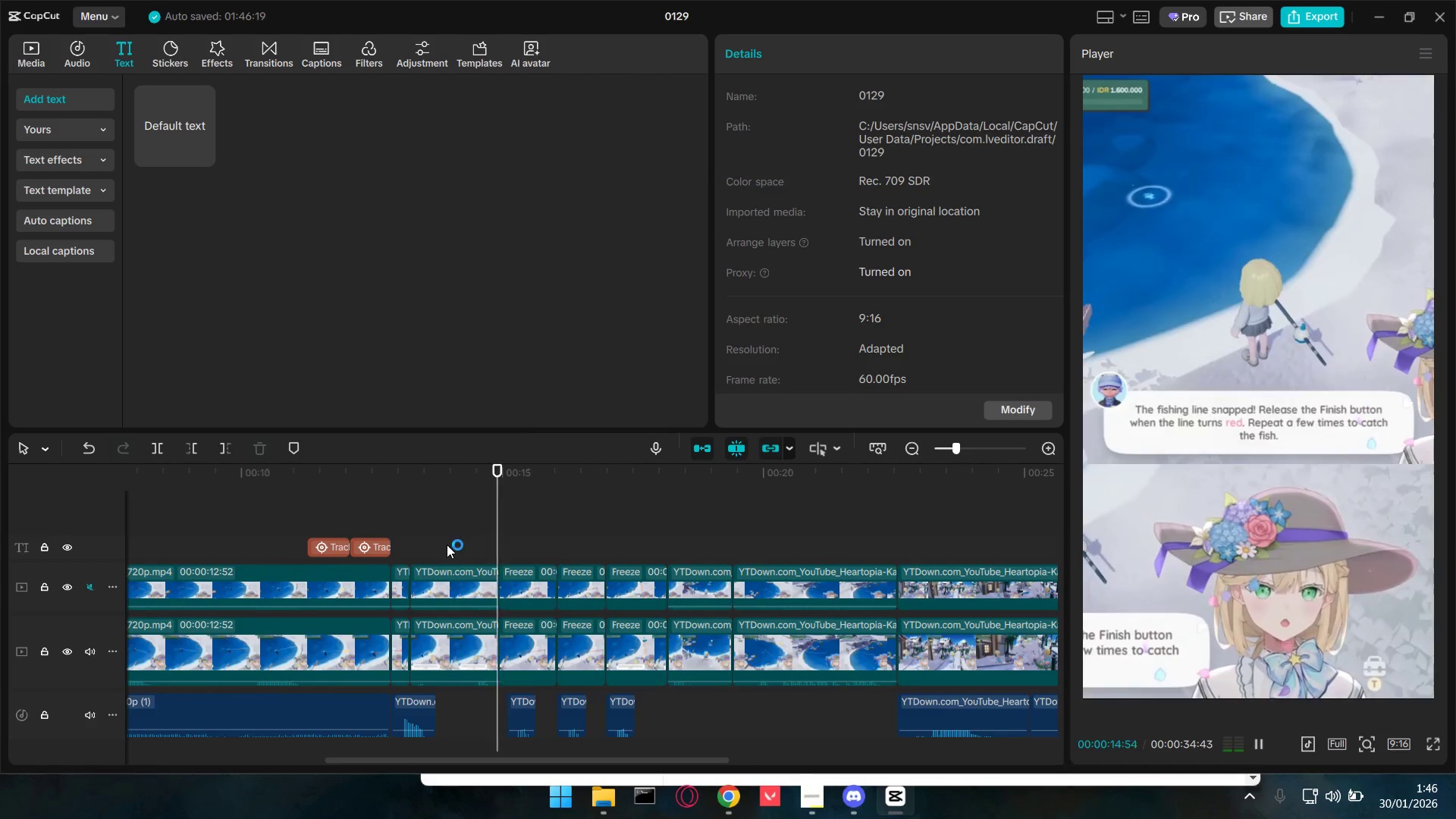 
key(Space)
 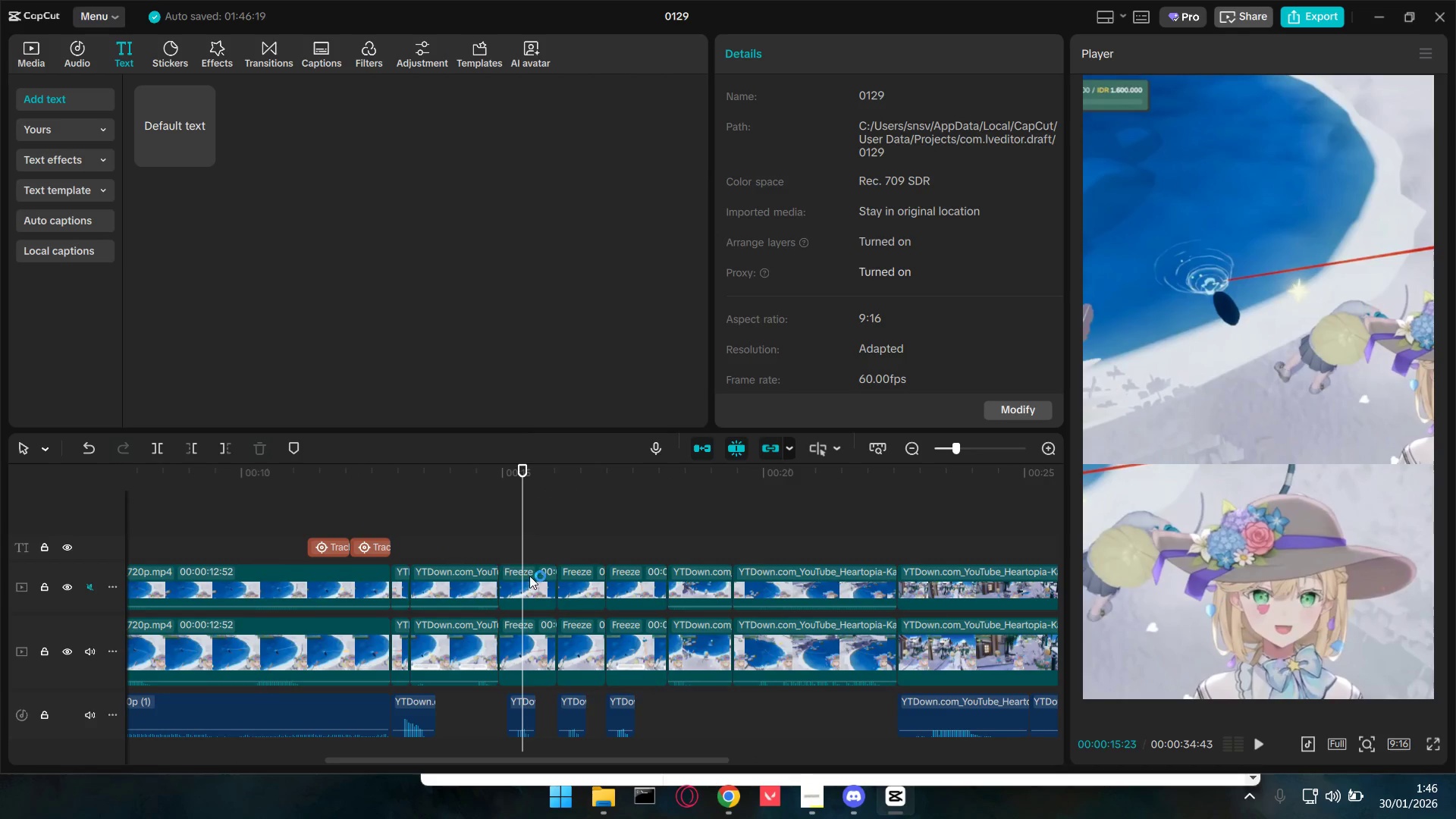 
left_click([530, 581])
 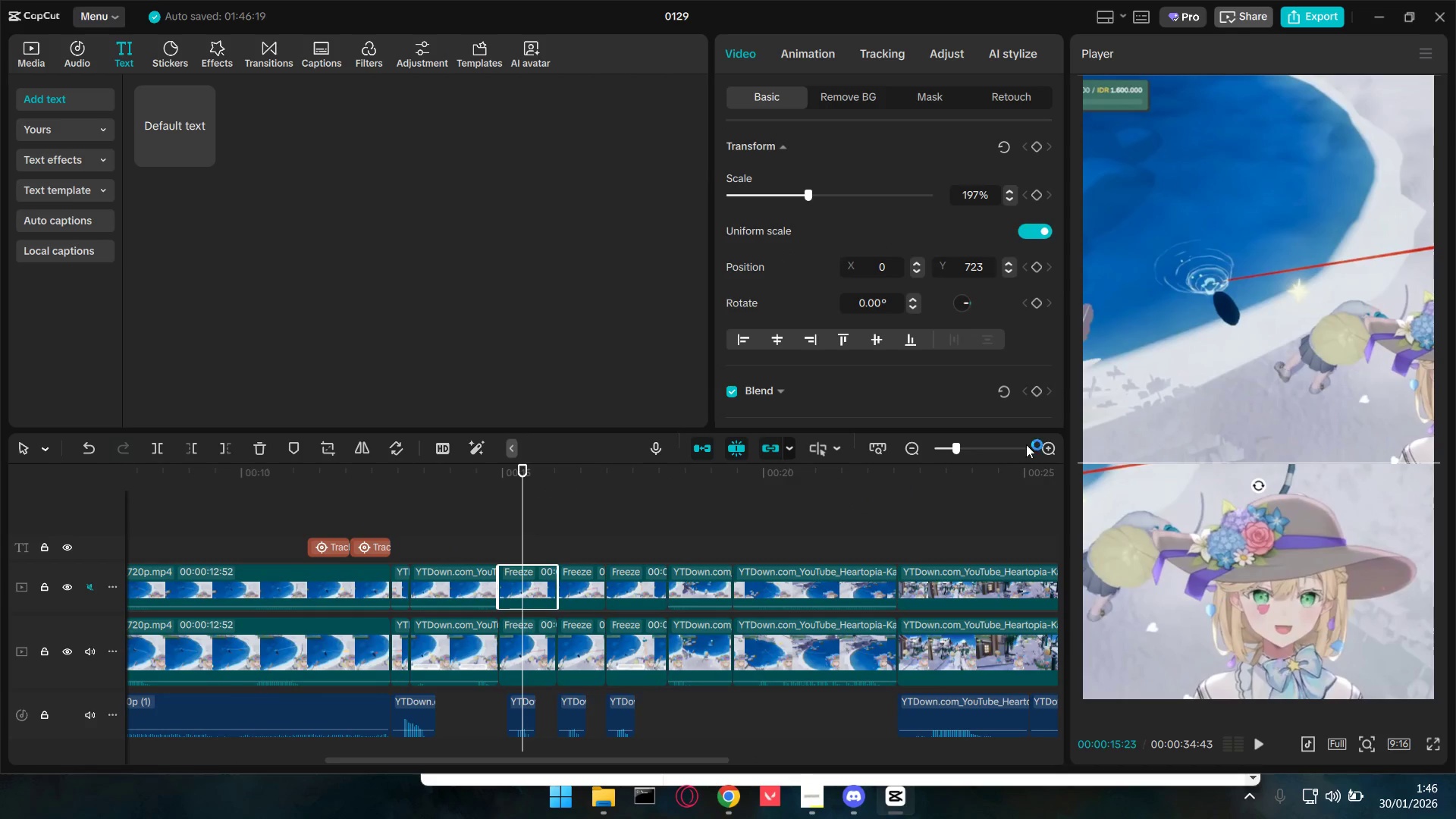 
left_click([1262, 342])
 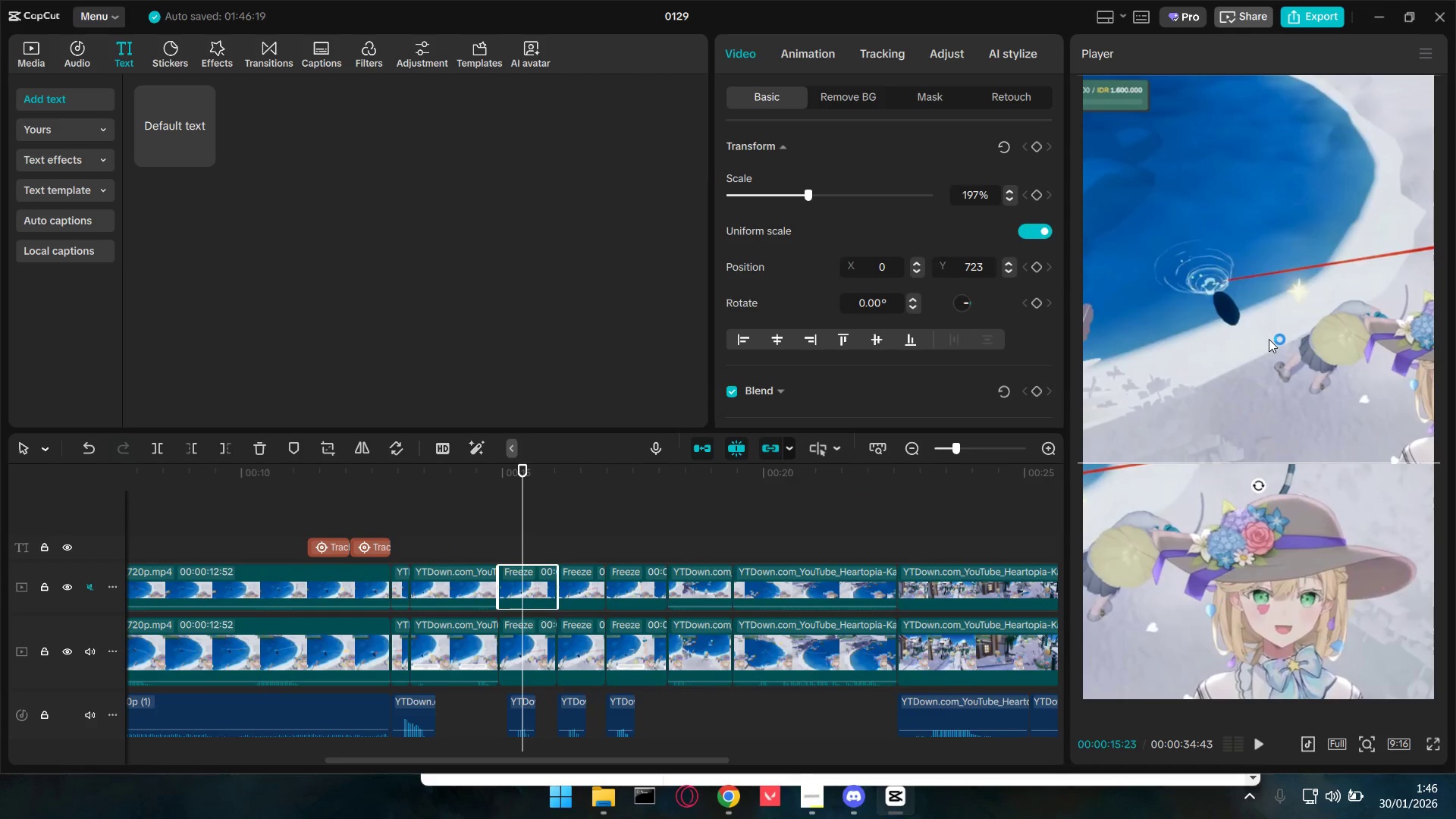 
left_click_drag(start_coordinate=[1266, 339], to_coordinate=[1310, 337])
 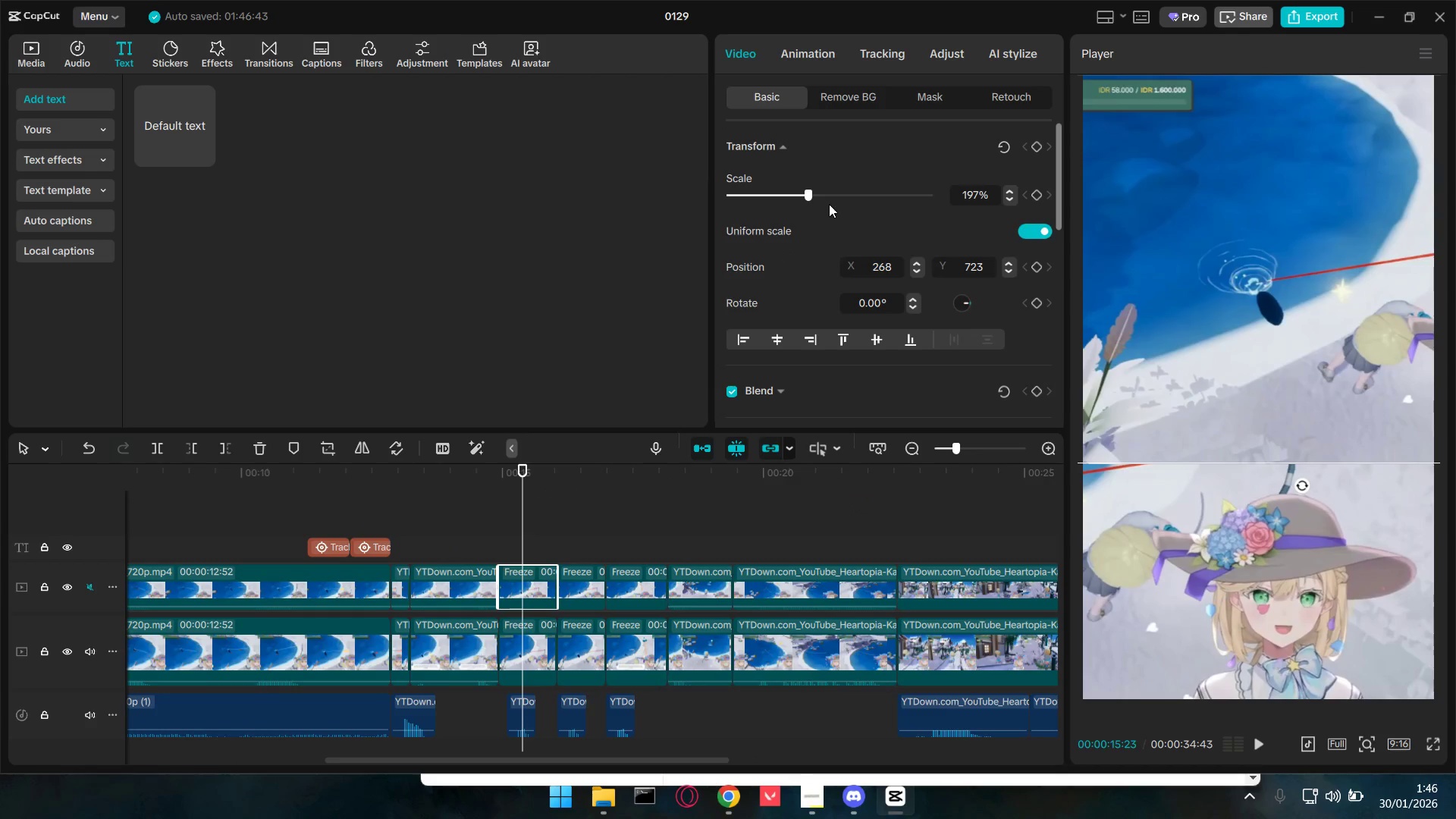 
left_click_drag(start_coordinate=[811, 197], to_coordinate=[870, 198])
 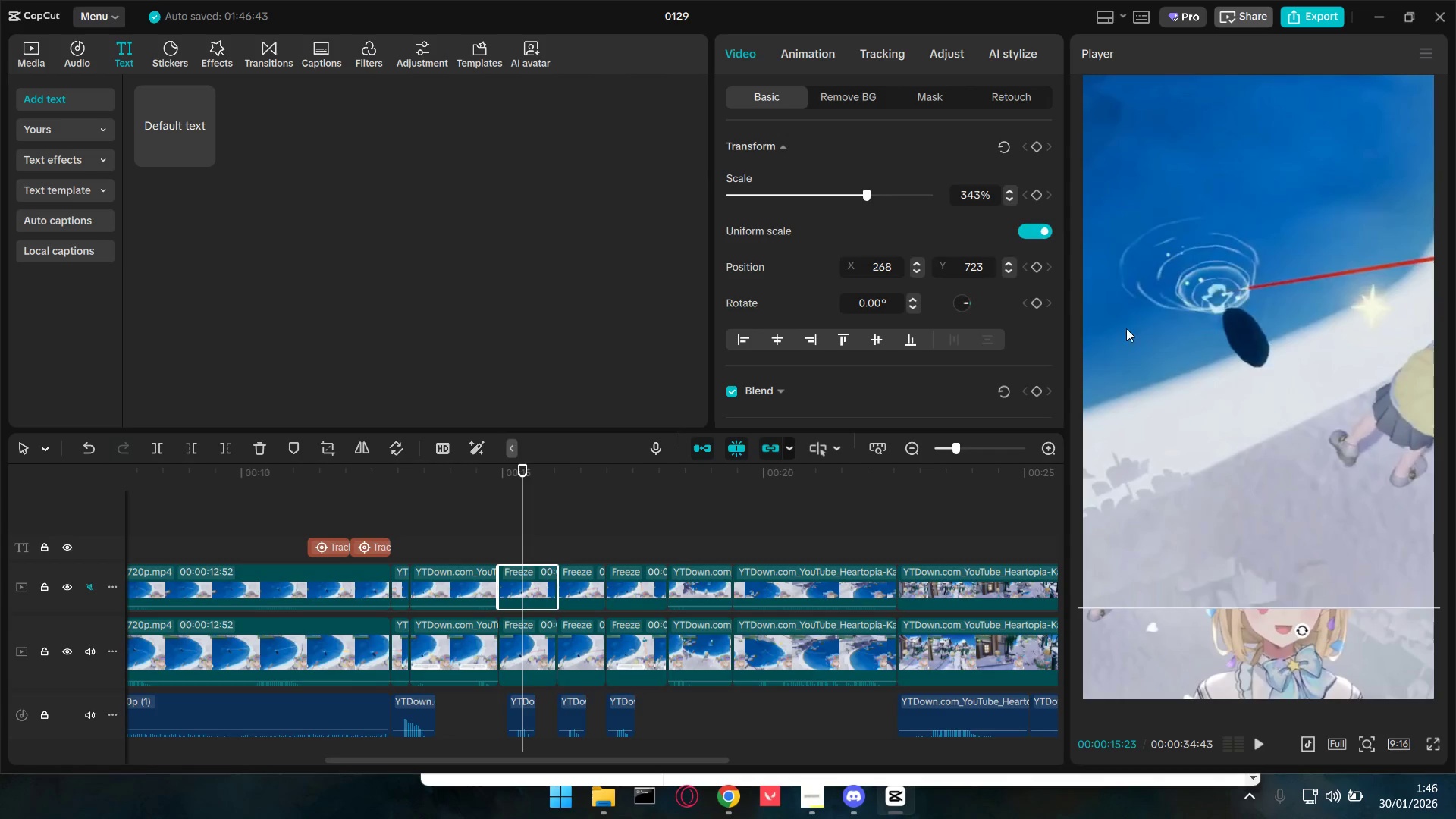 
left_click_drag(start_coordinate=[1248, 360], to_coordinate=[1286, 479])
 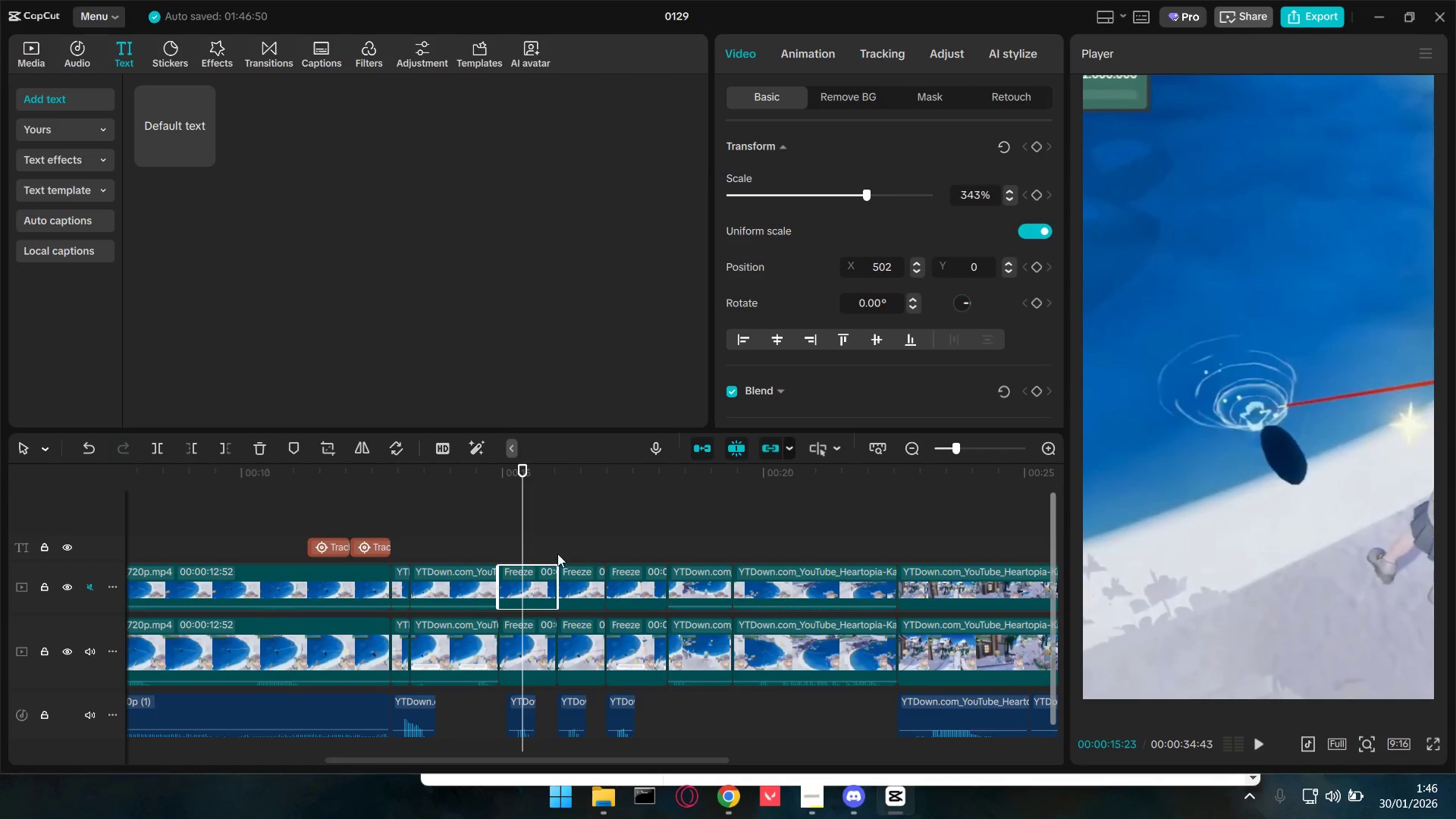 
left_click([463, 538])
 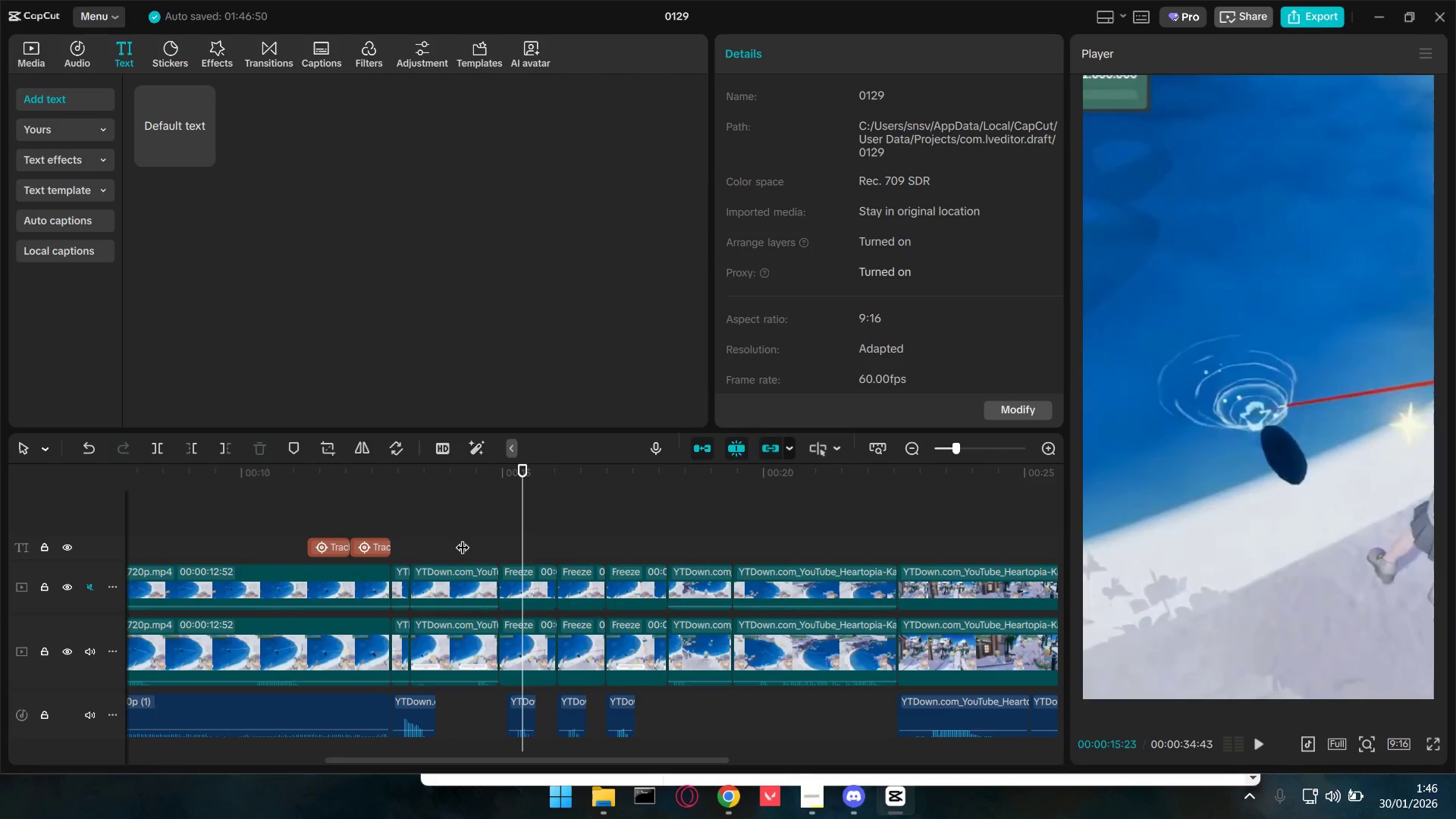 
key(Space)
 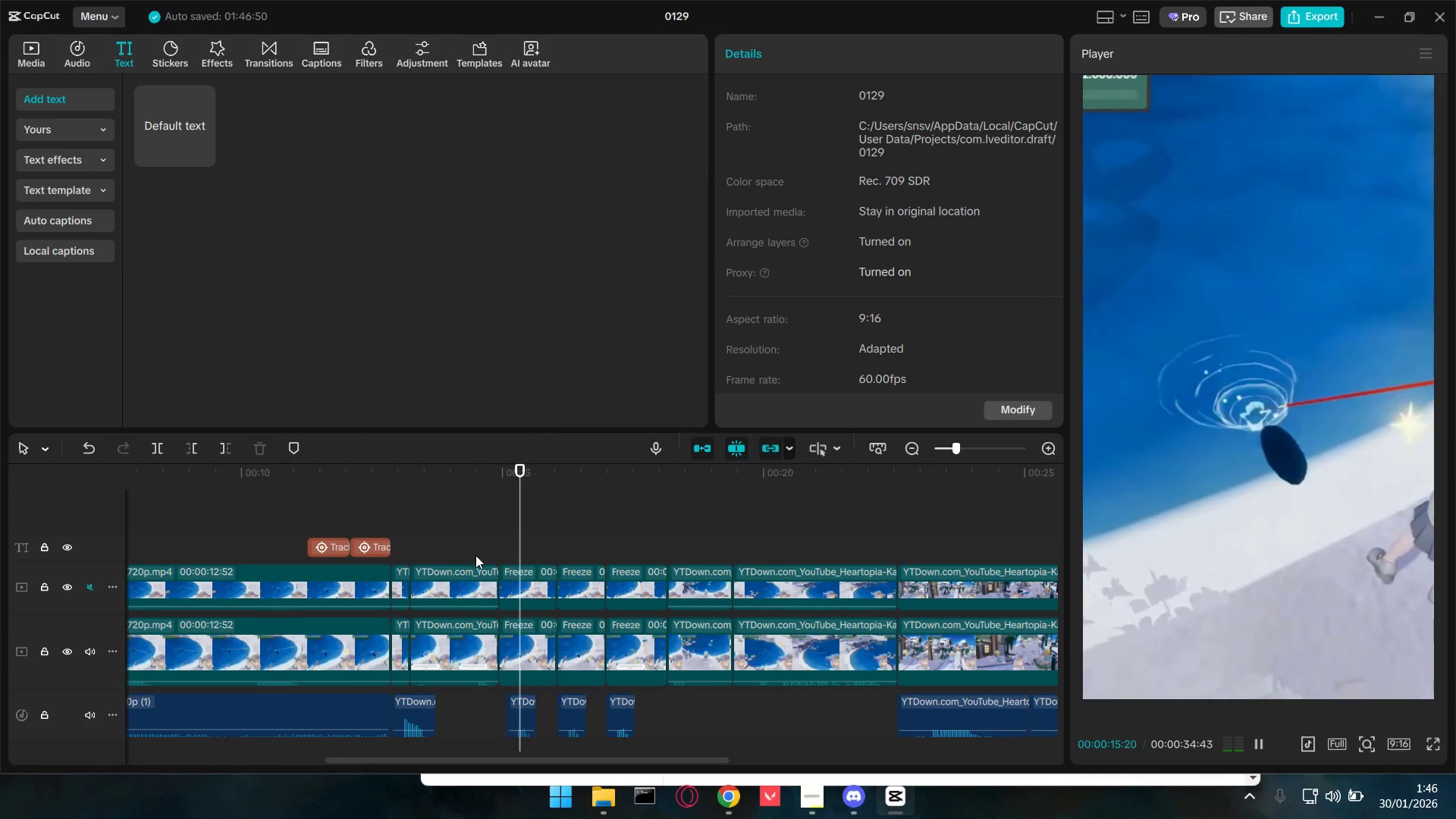 
key(Space)
 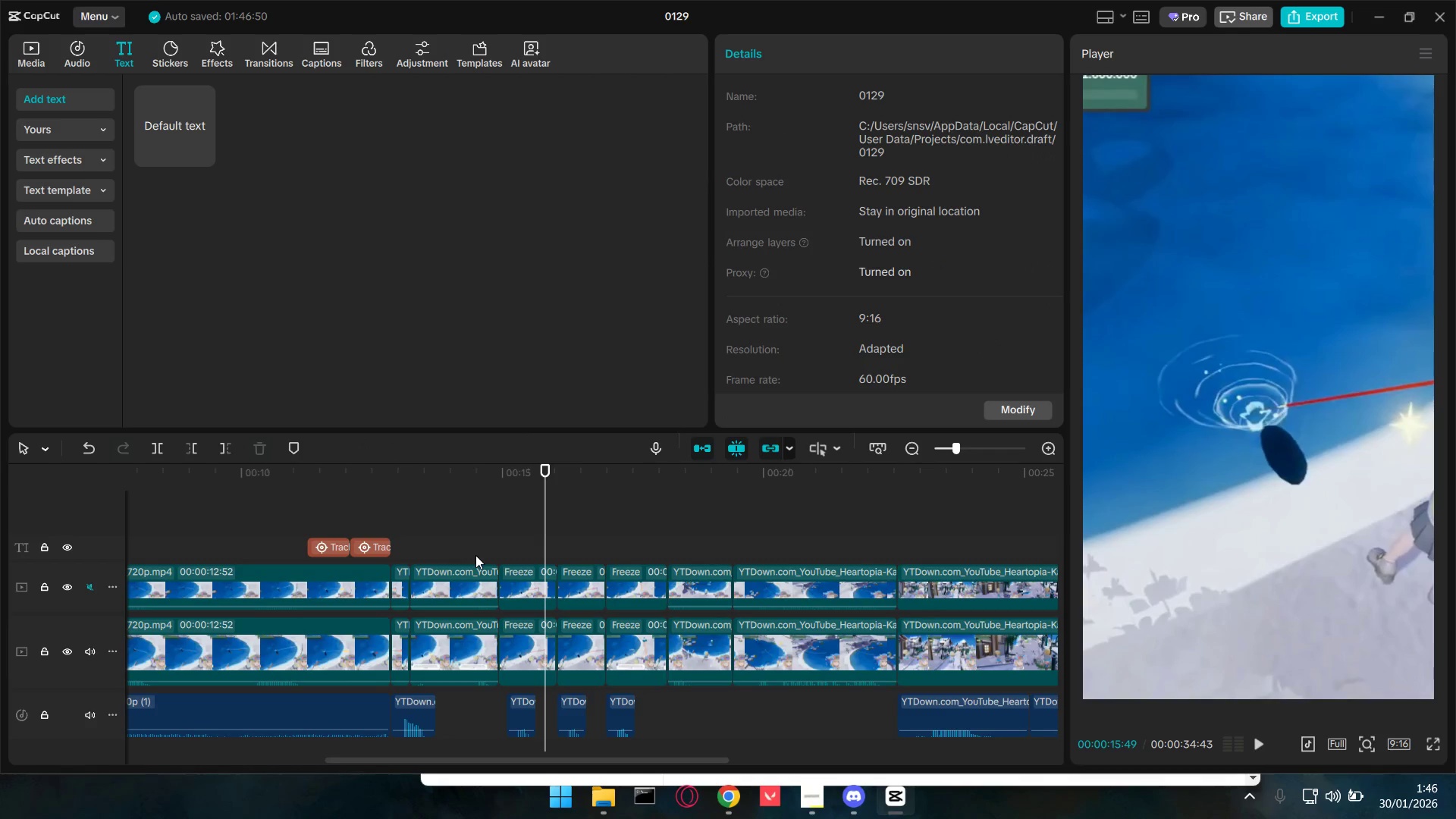 
key(Space)
 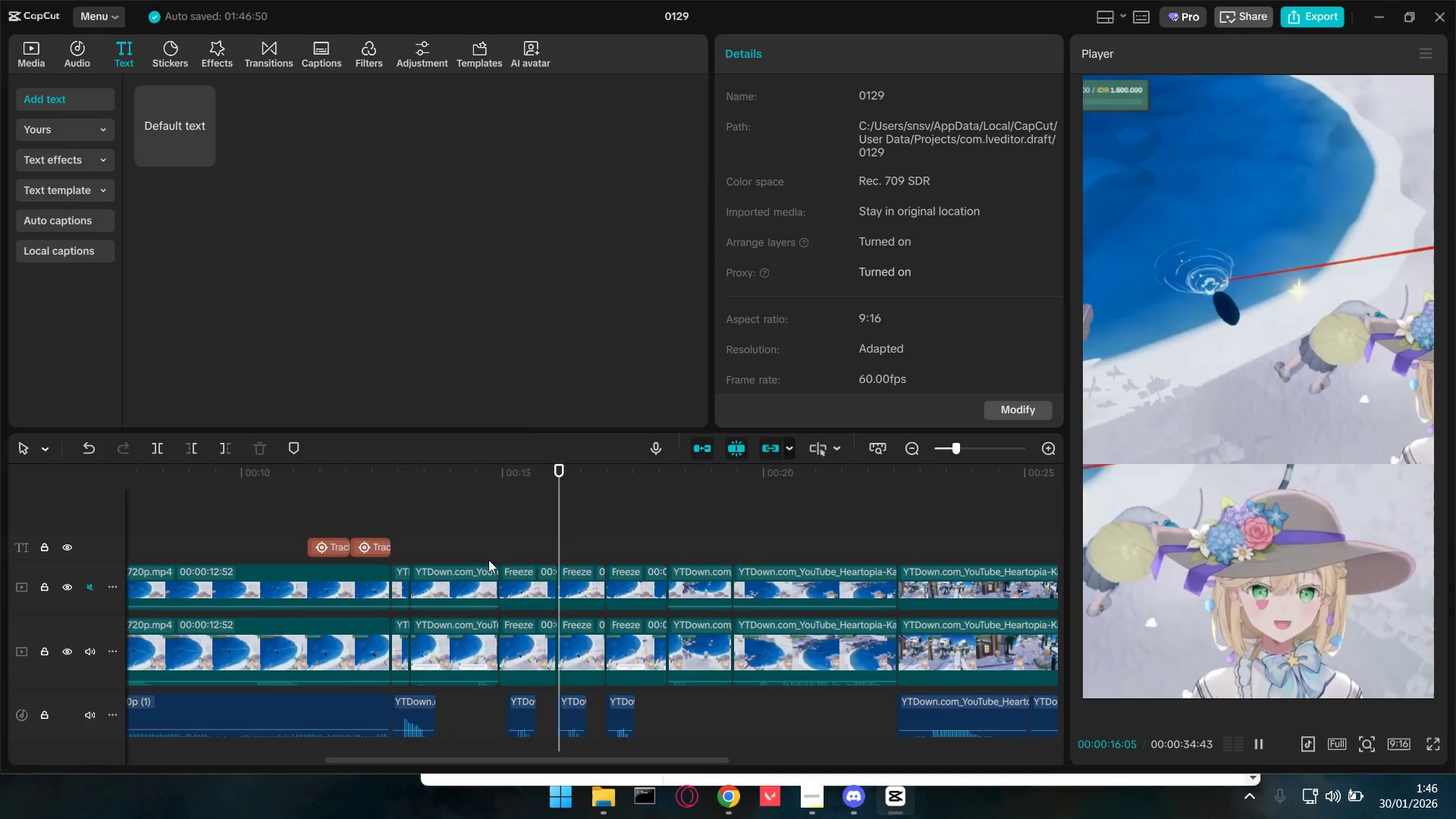 
key(Space)
 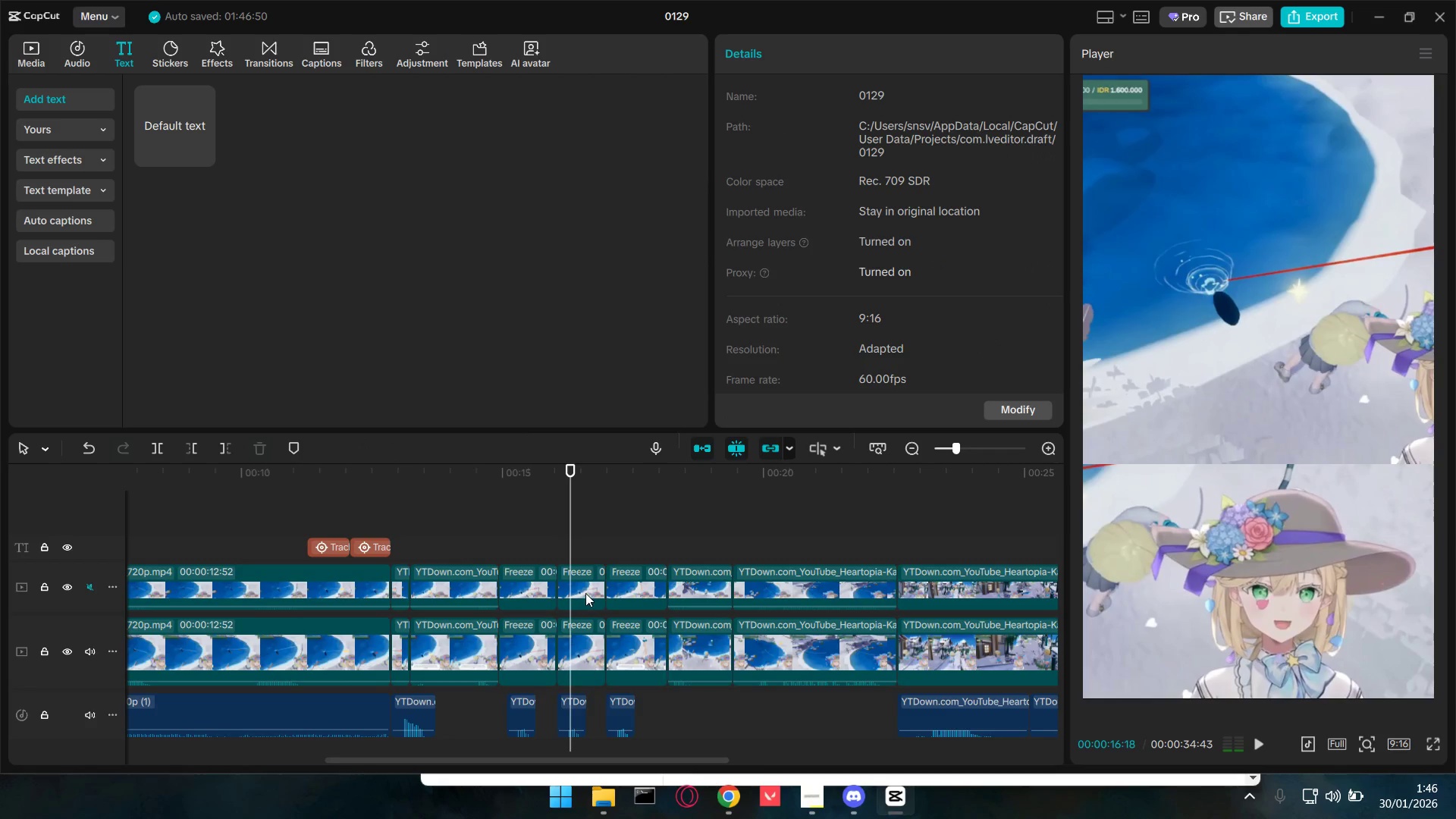 
left_click([586, 589])
 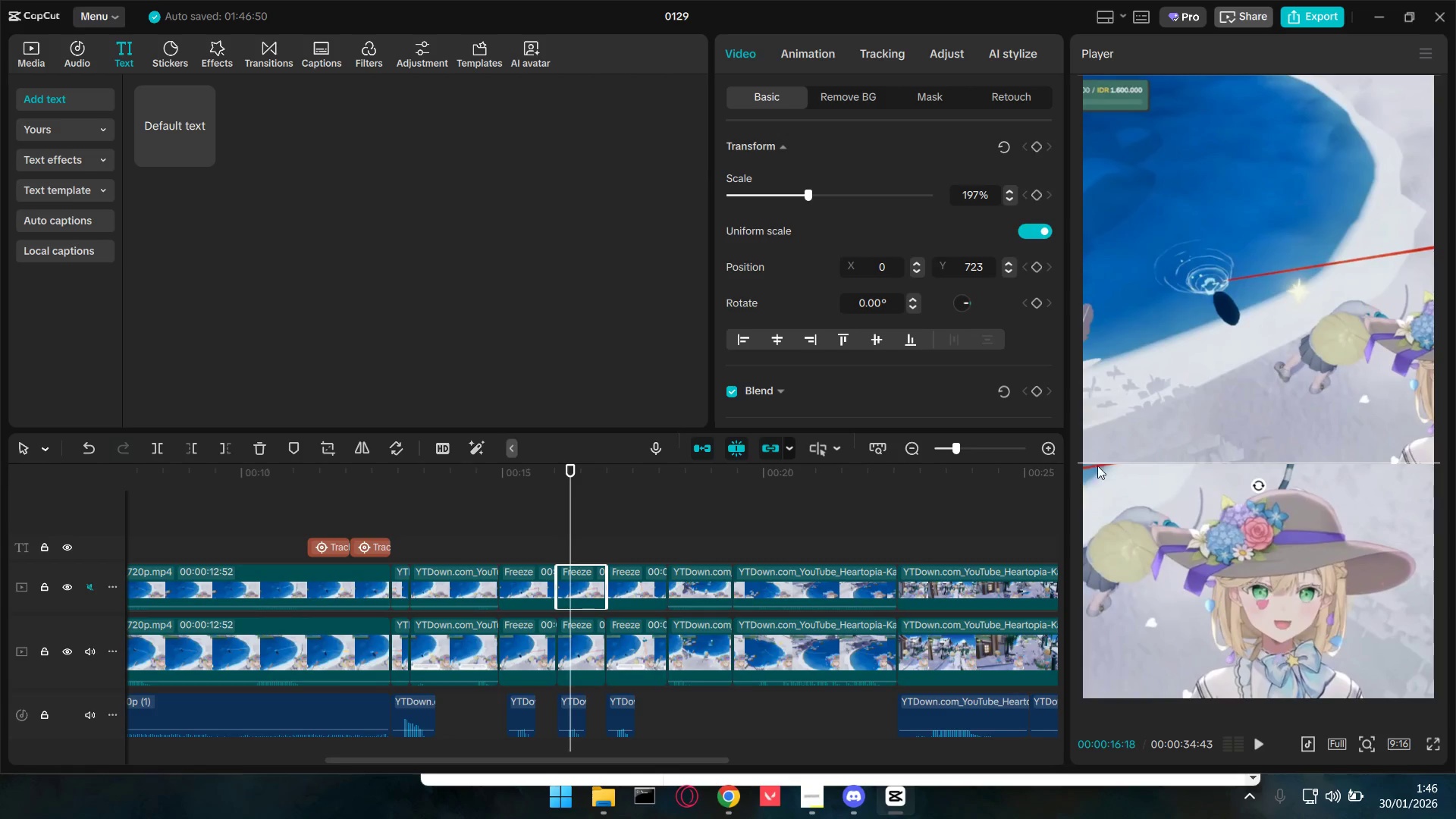 
left_click_drag(start_coordinate=[1283, 368], to_coordinate=[1109, 370])
 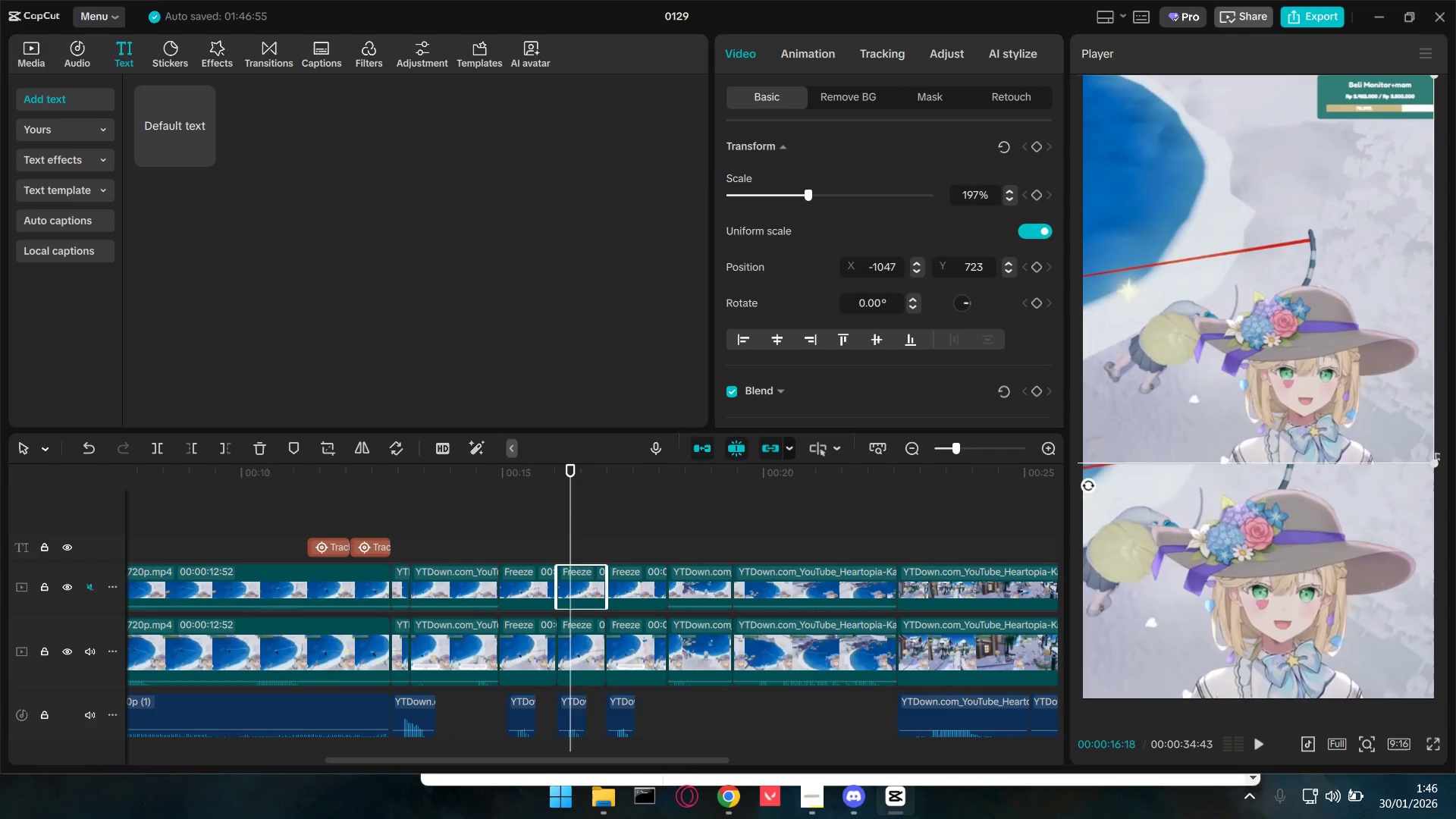 
left_click_drag(start_coordinate=[1440, 467], to_coordinate=[1455, 510])
 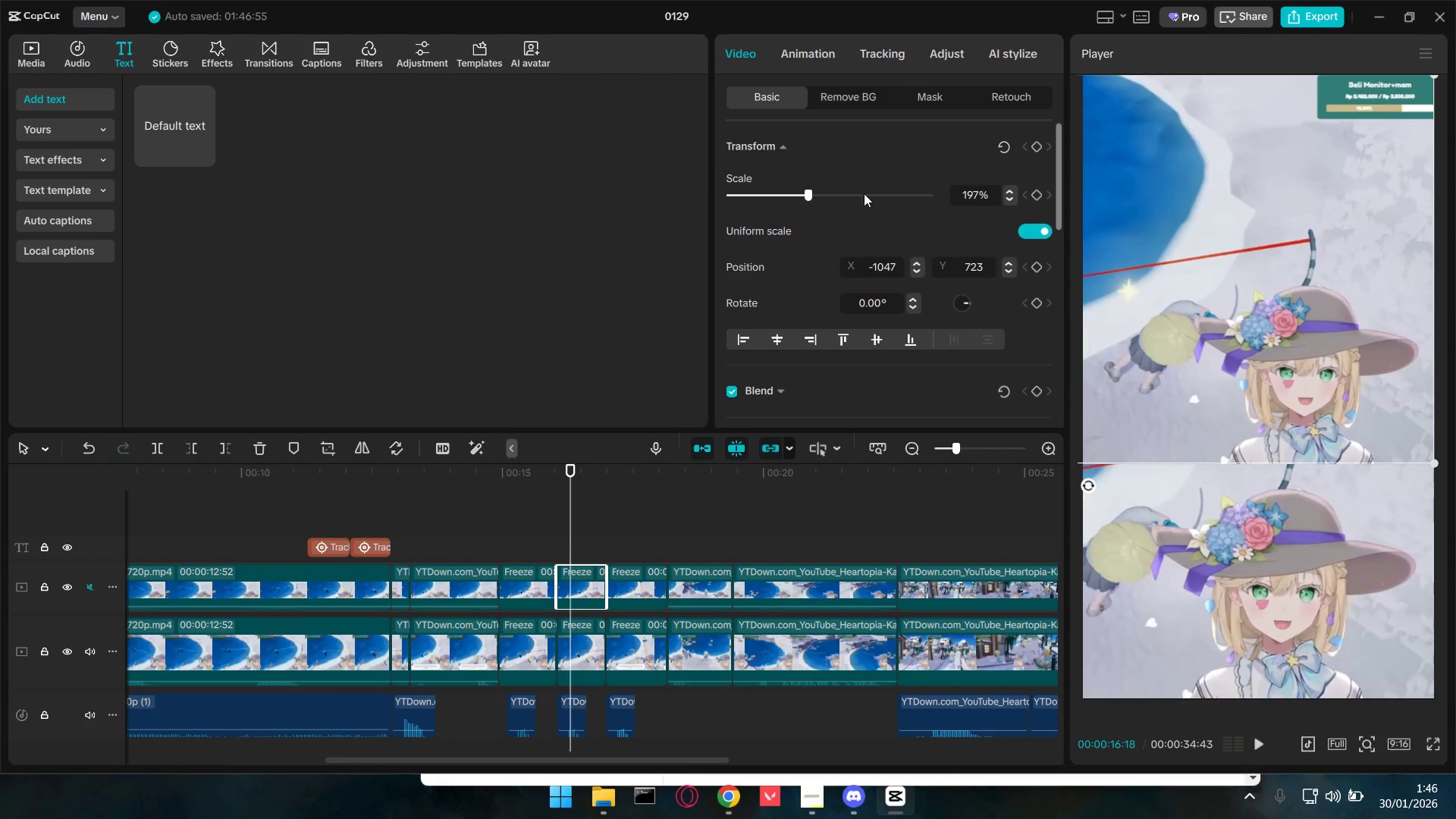 
left_click_drag(start_coordinate=[797, 187], to_coordinate=[929, 196])
 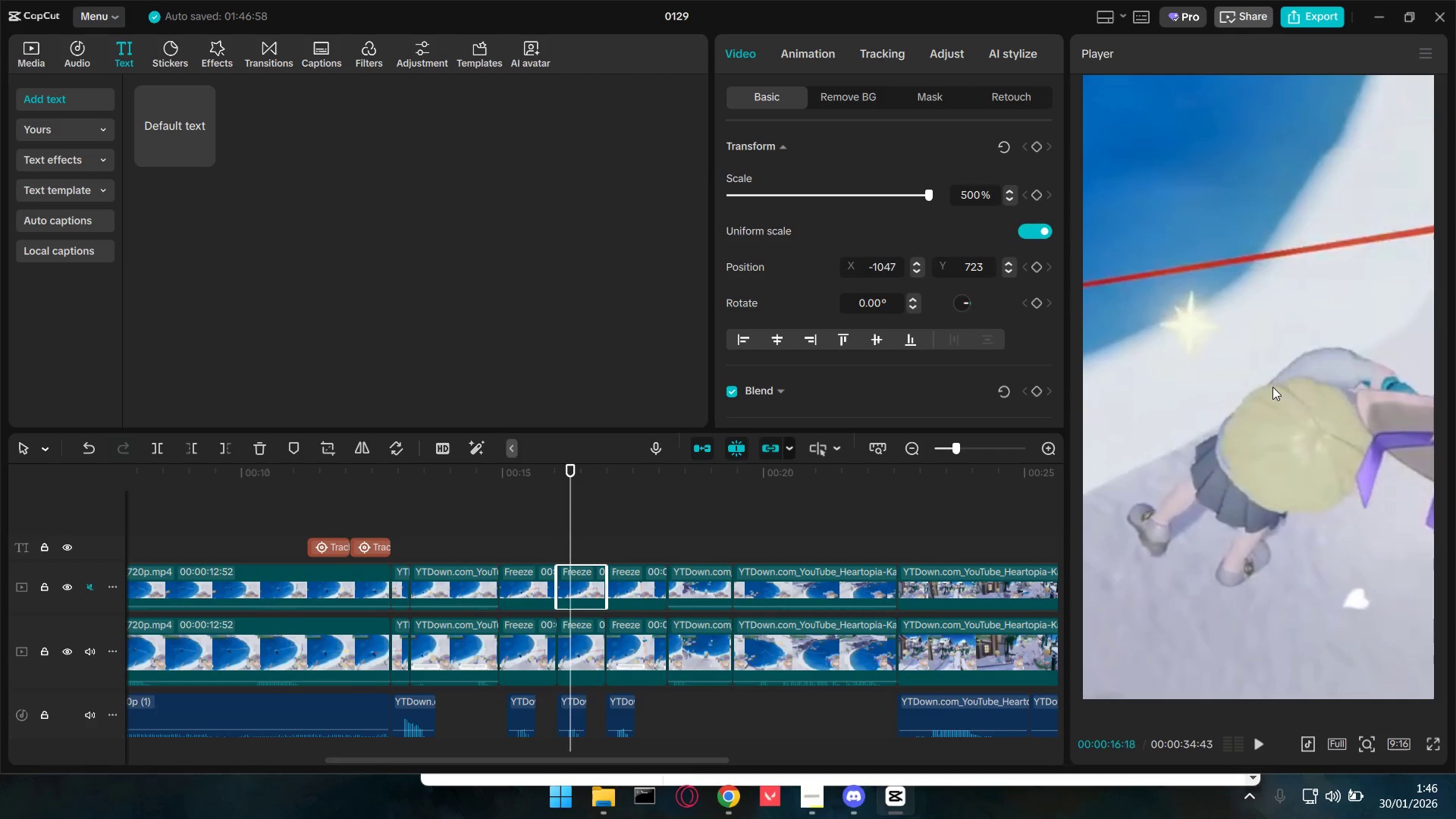 
left_click_drag(start_coordinate=[1284, 391], to_coordinate=[1084, 451])
 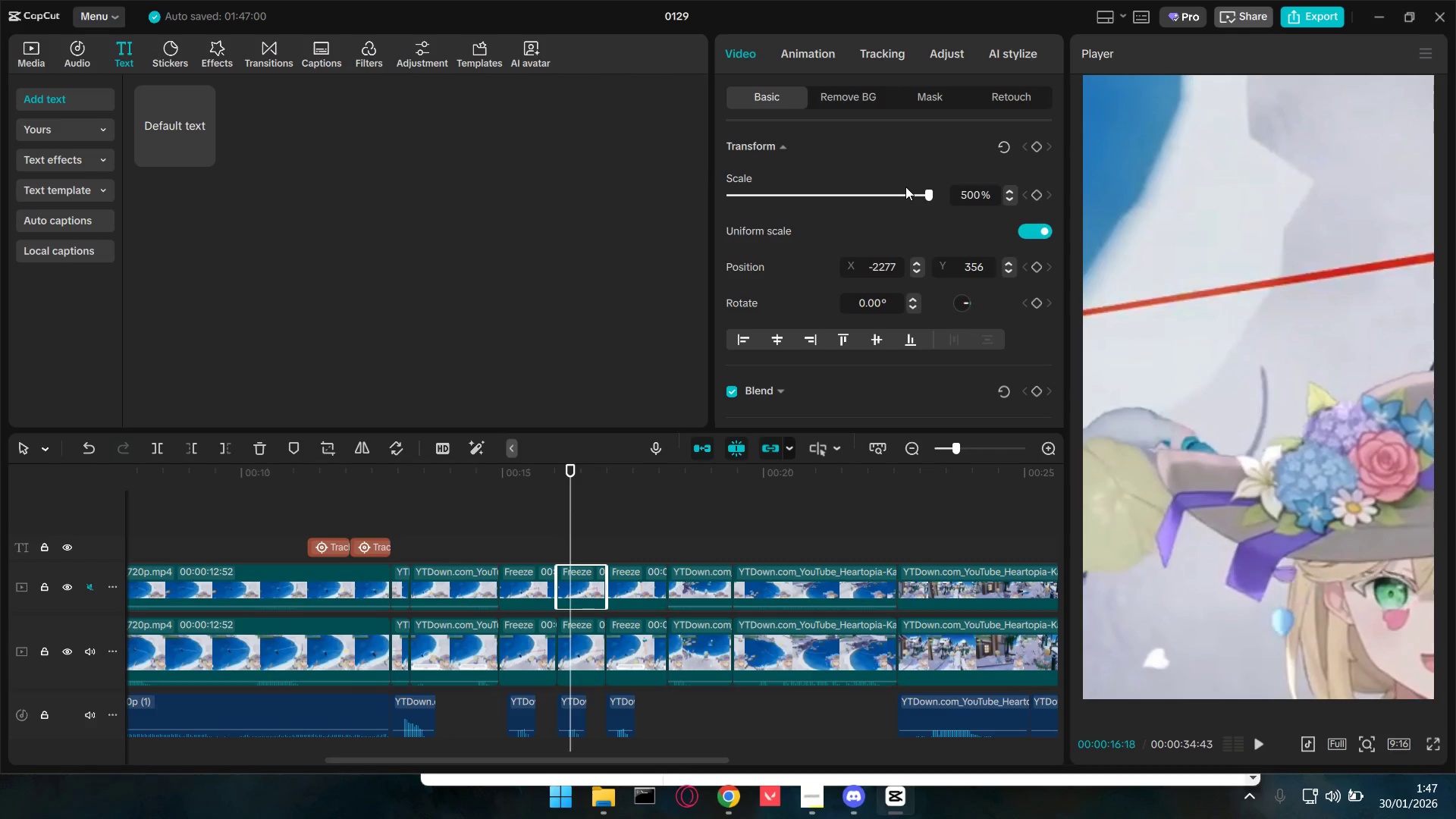 
left_click_drag(start_coordinate=[928, 190], to_coordinate=[886, 193])
 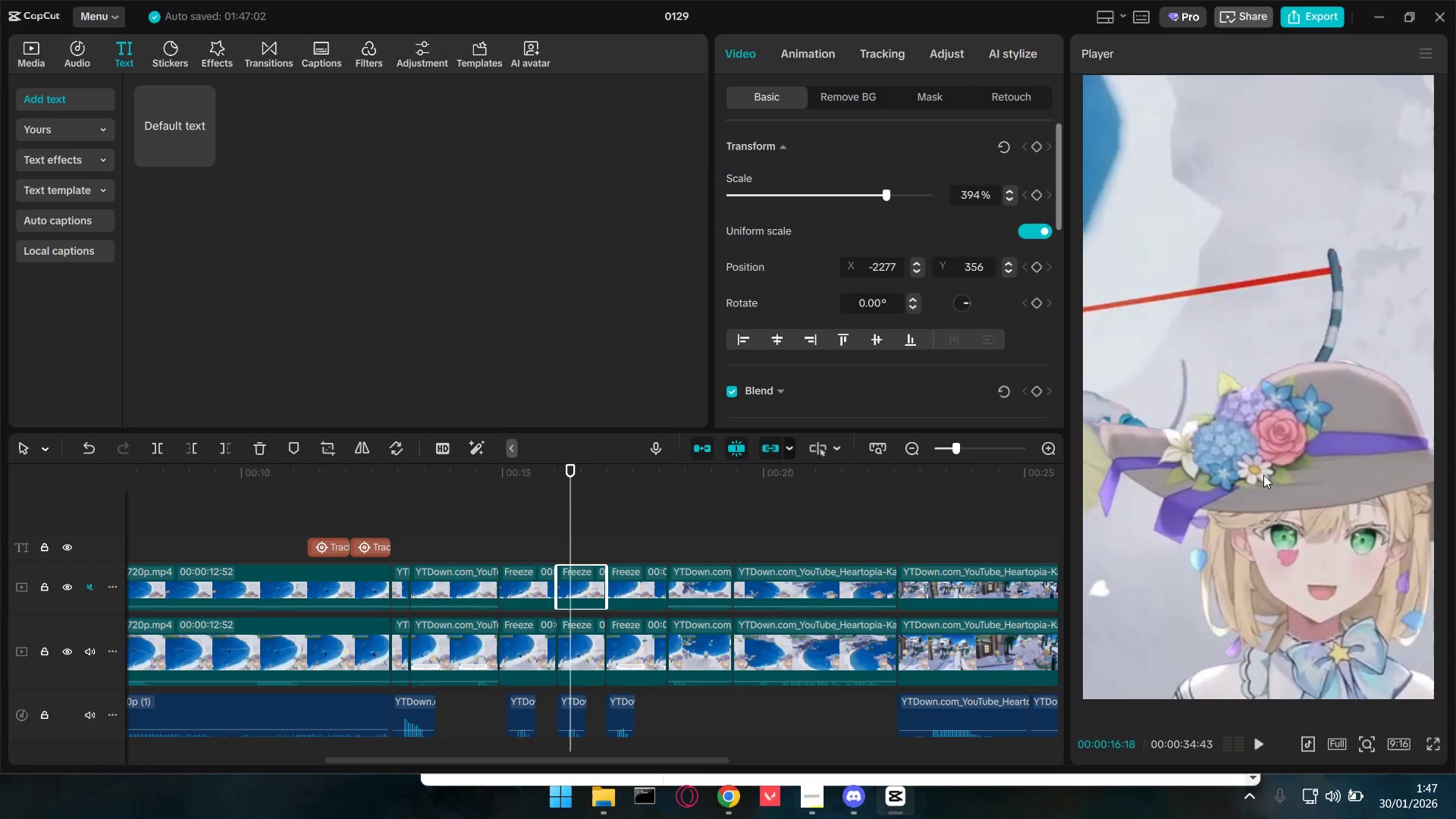 
left_click_drag(start_coordinate=[1254, 475], to_coordinate=[1213, 457])
 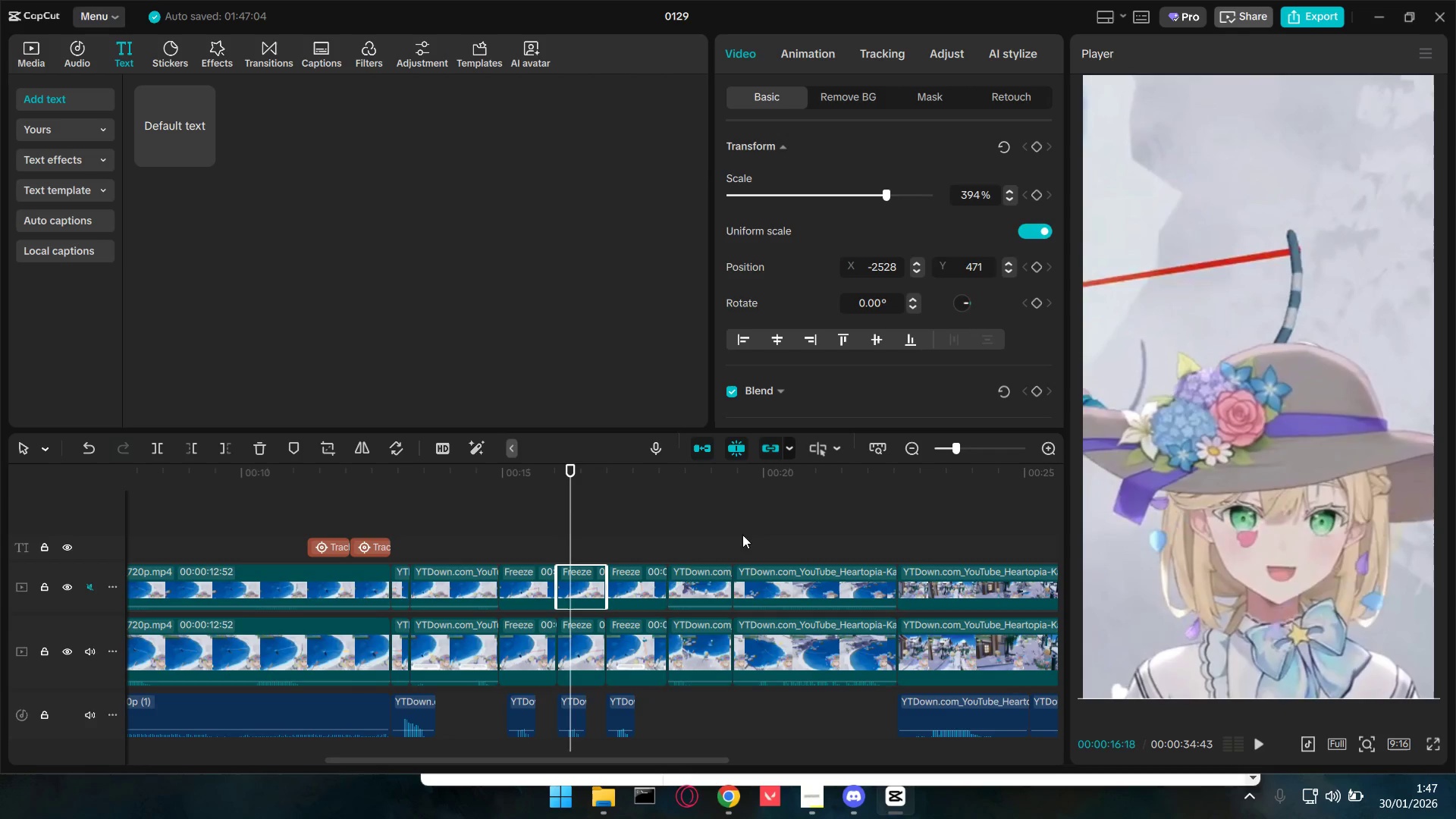 
key(Space)
 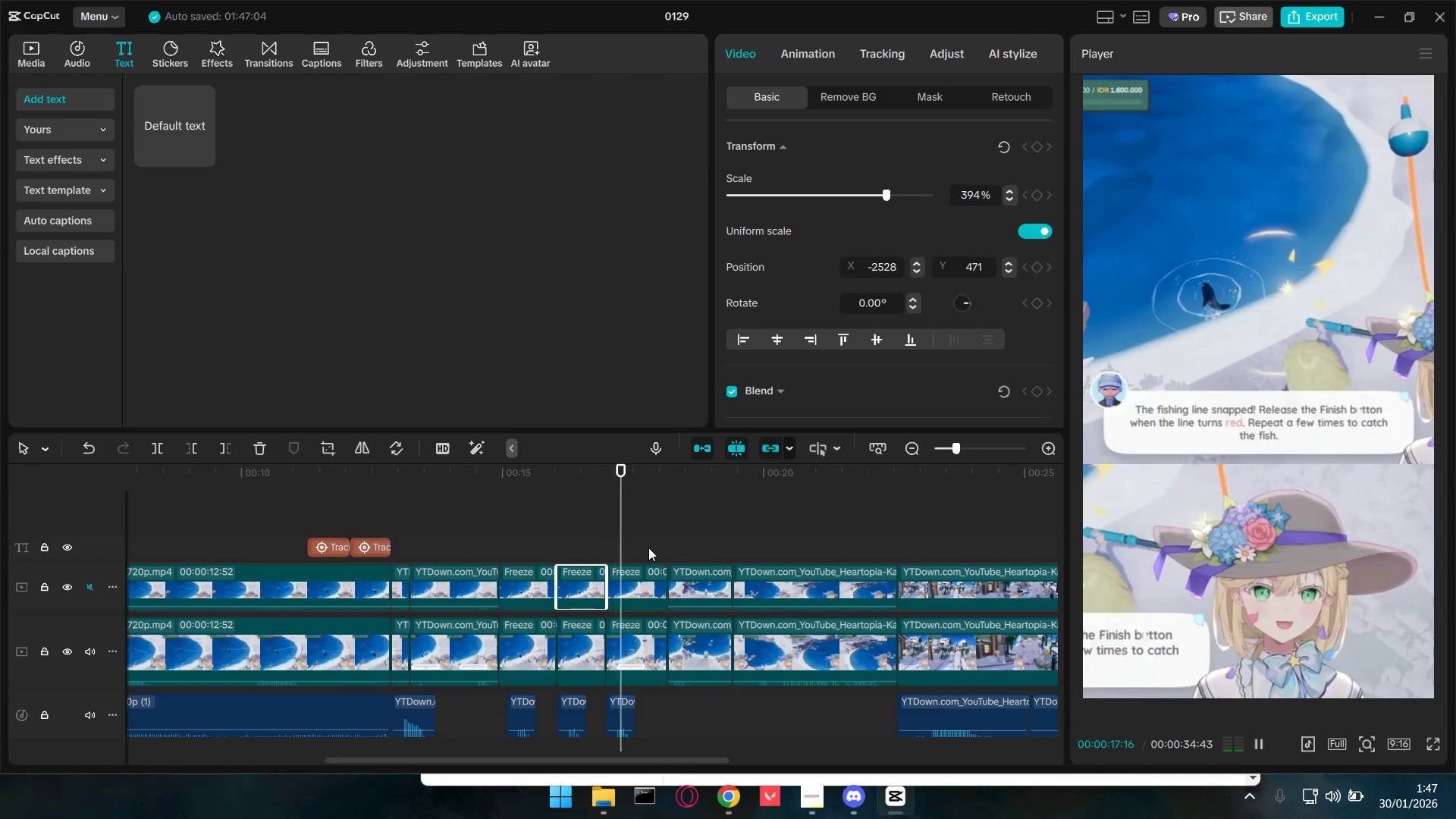 
key(Space)
 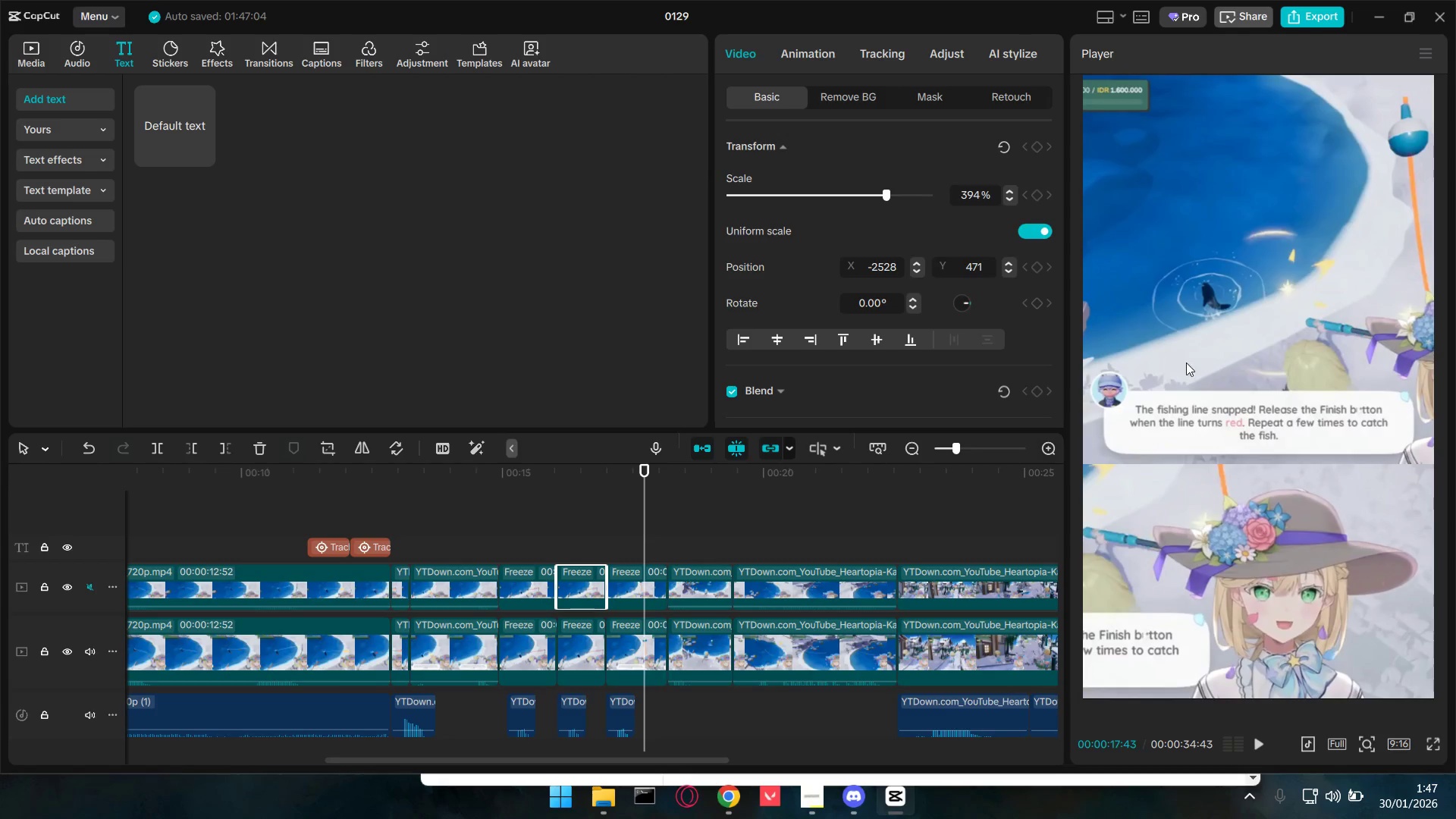 
left_click([1214, 341])
 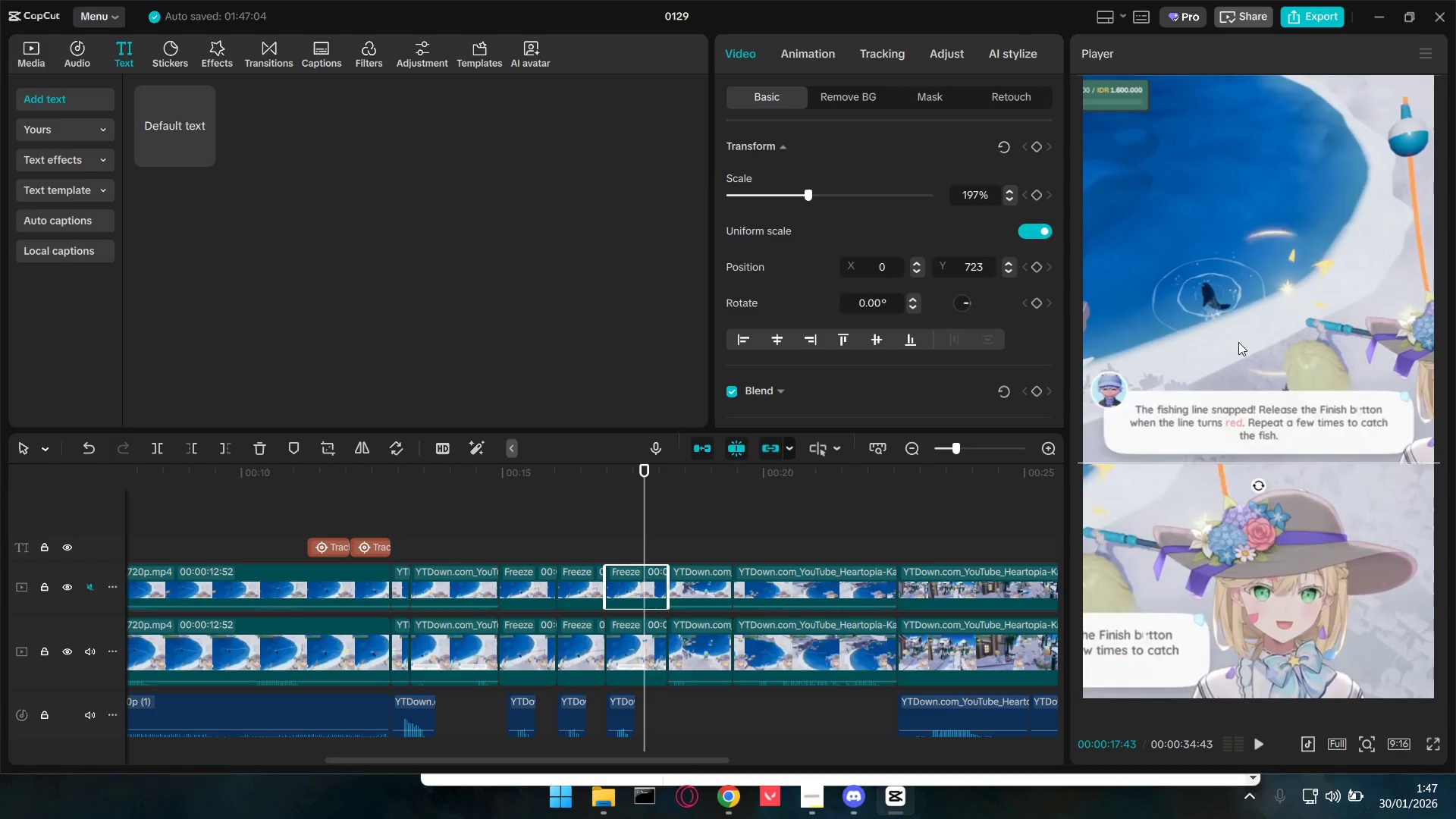 
left_click_drag(start_coordinate=[1260, 338], to_coordinate=[1234, 335])
 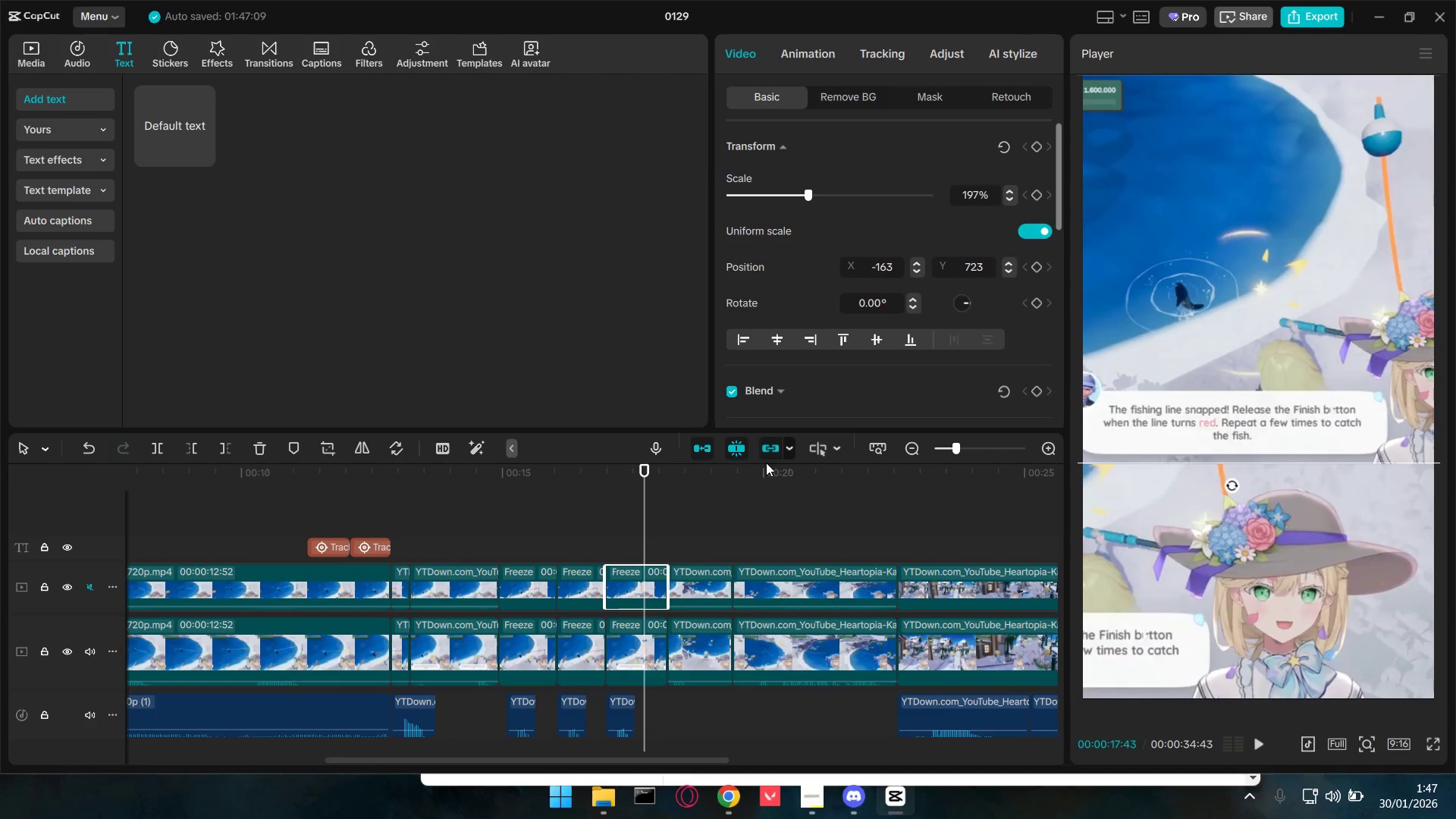 
left_click([481, 529])
 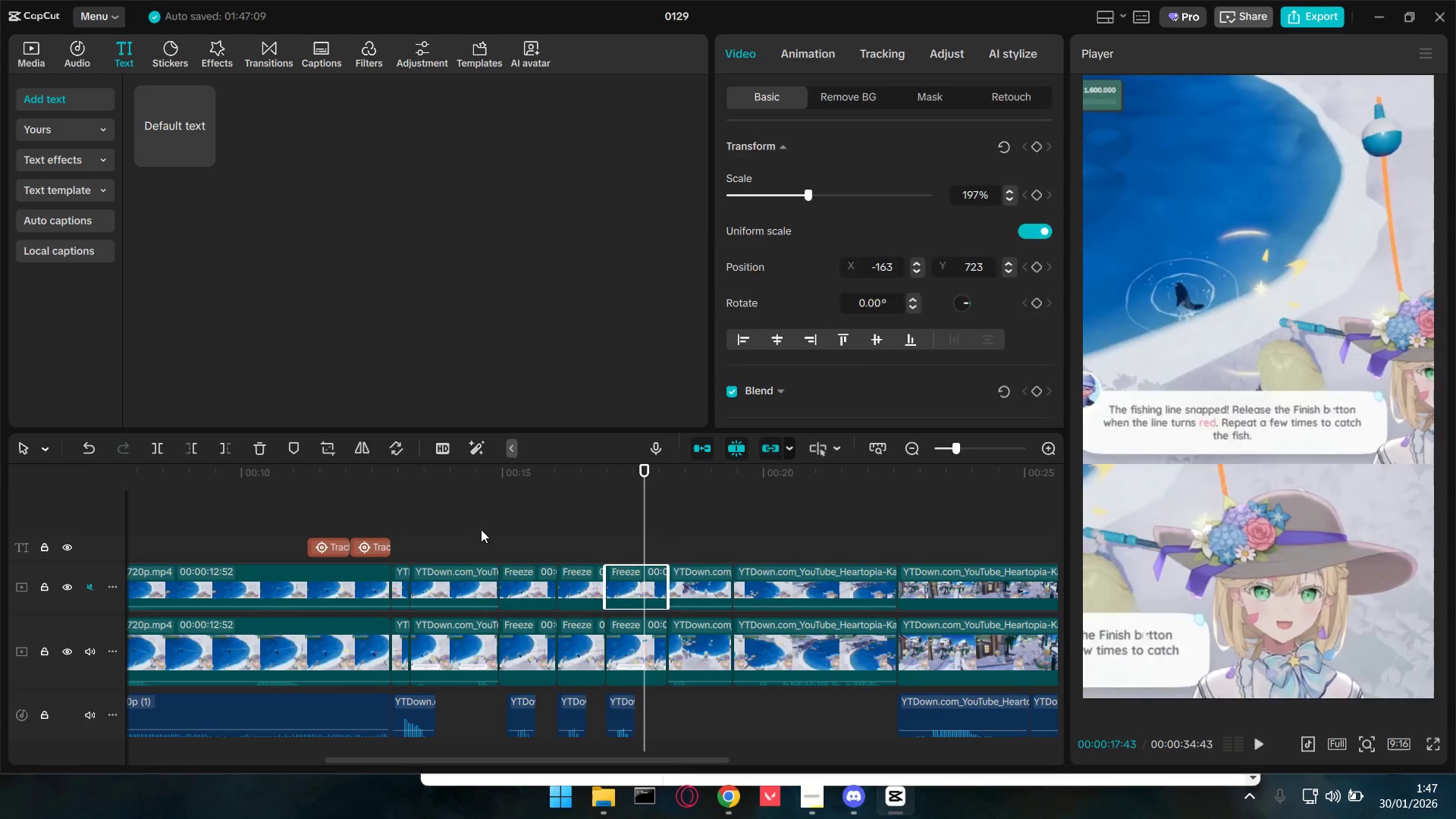 
key(Space)
 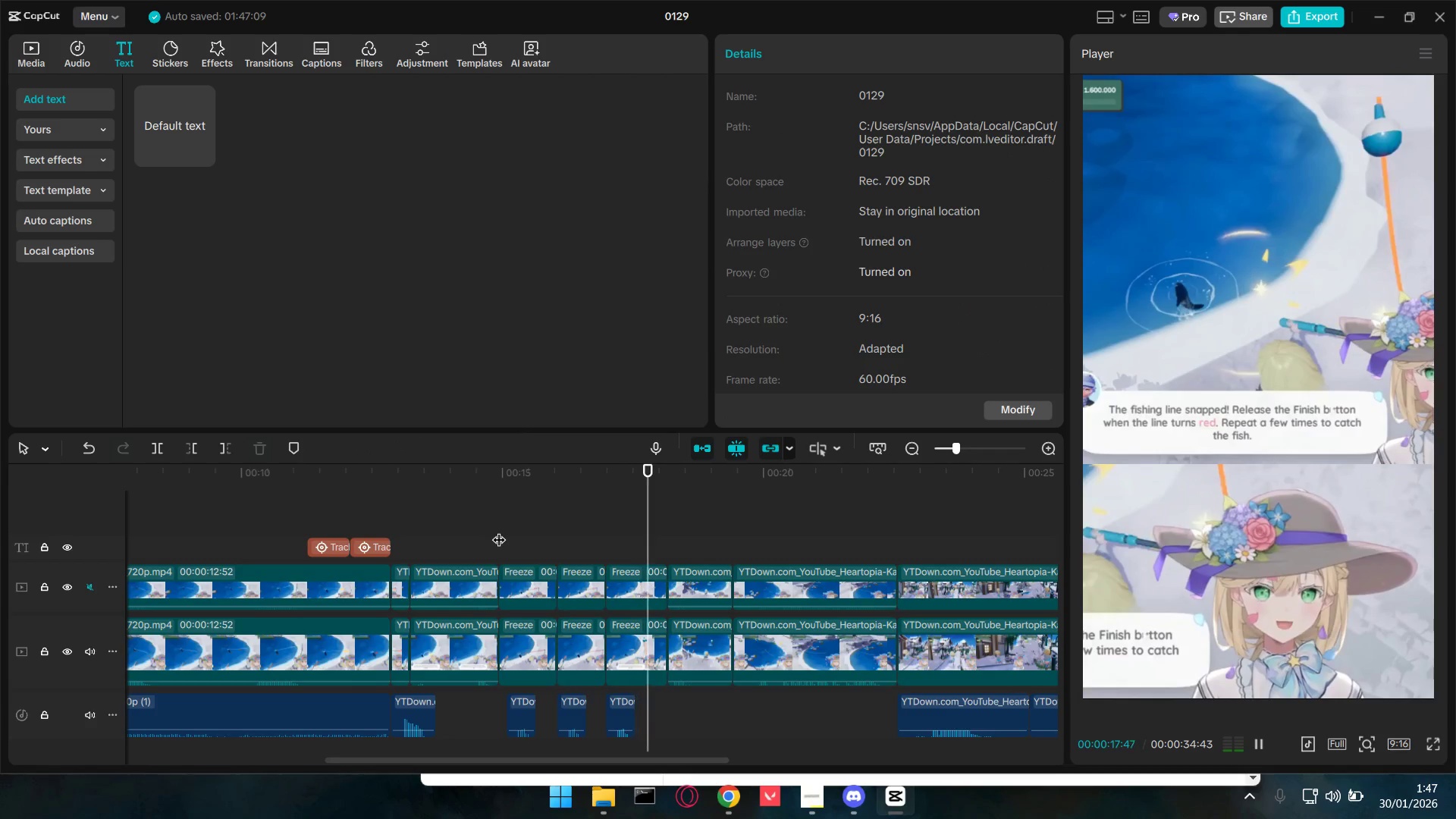 
hold_key(key=ControlLeft, duration=1.5)
scroll: coordinate [563, 670], scroll_direction: down, amount: 8.0
 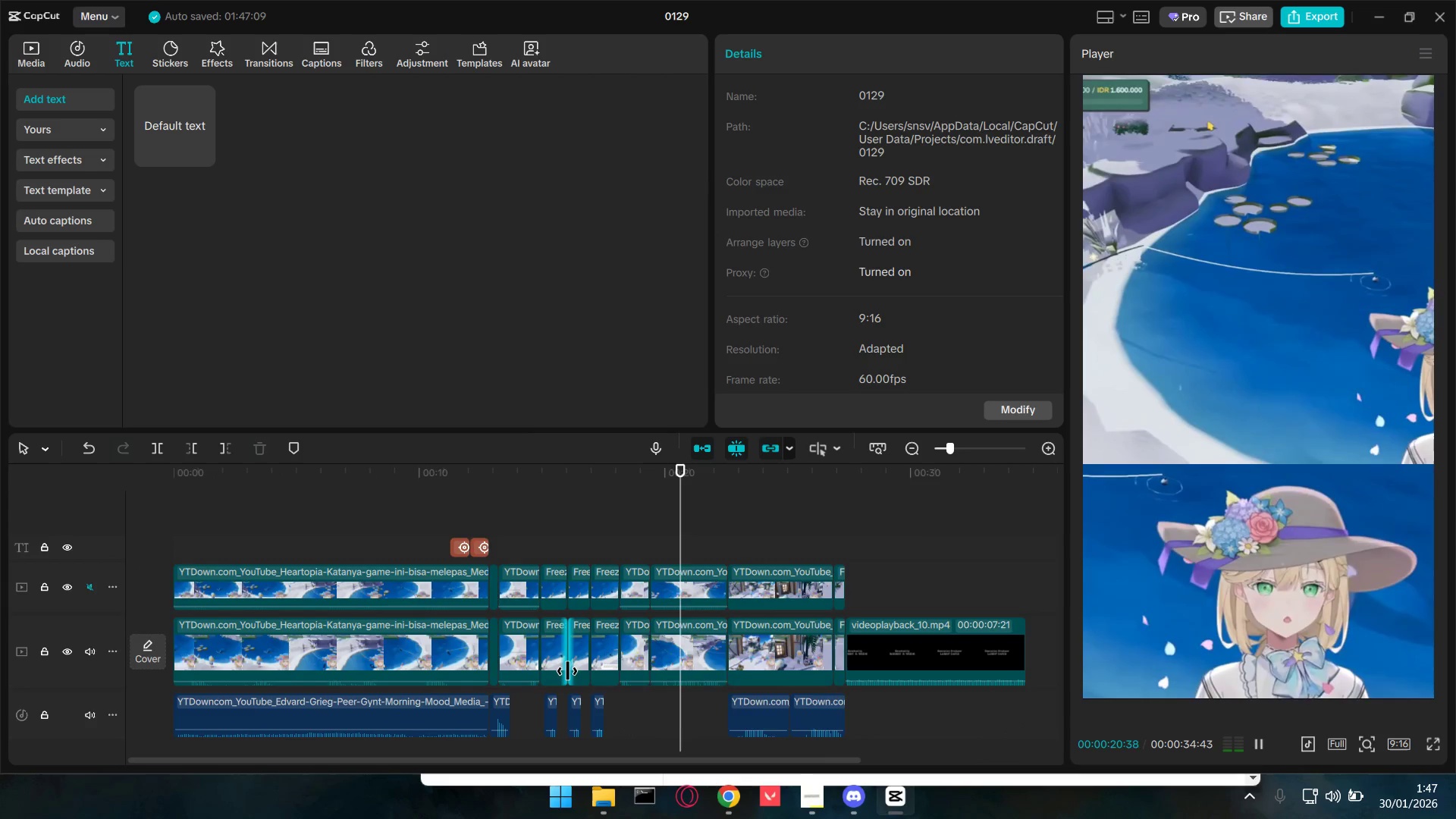 
hold_key(key=ControlLeft, duration=0.8)
scroll: coordinate [567, 671], scroll_direction: down, amount: 2.0
 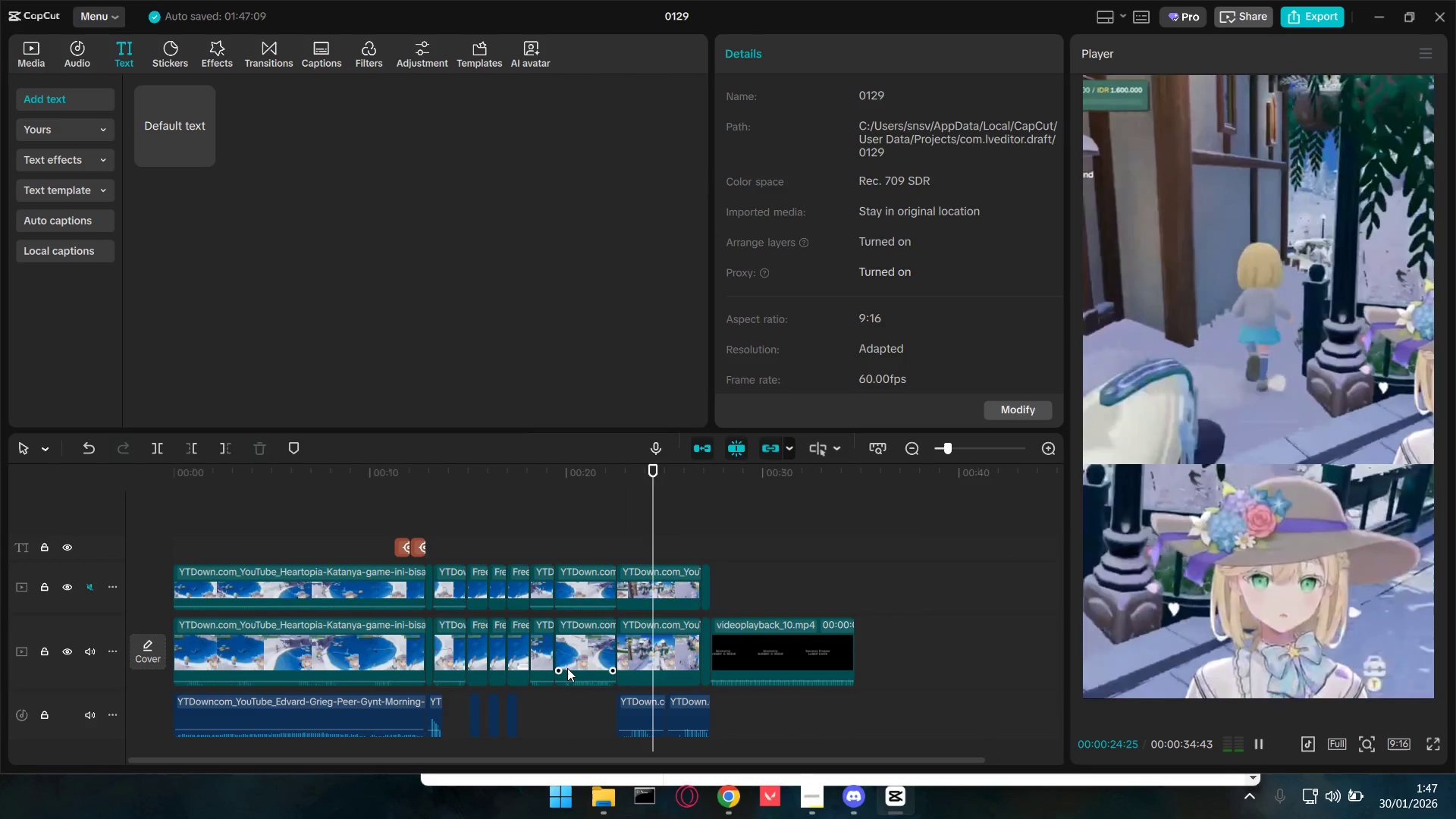 
wait(7.62)
 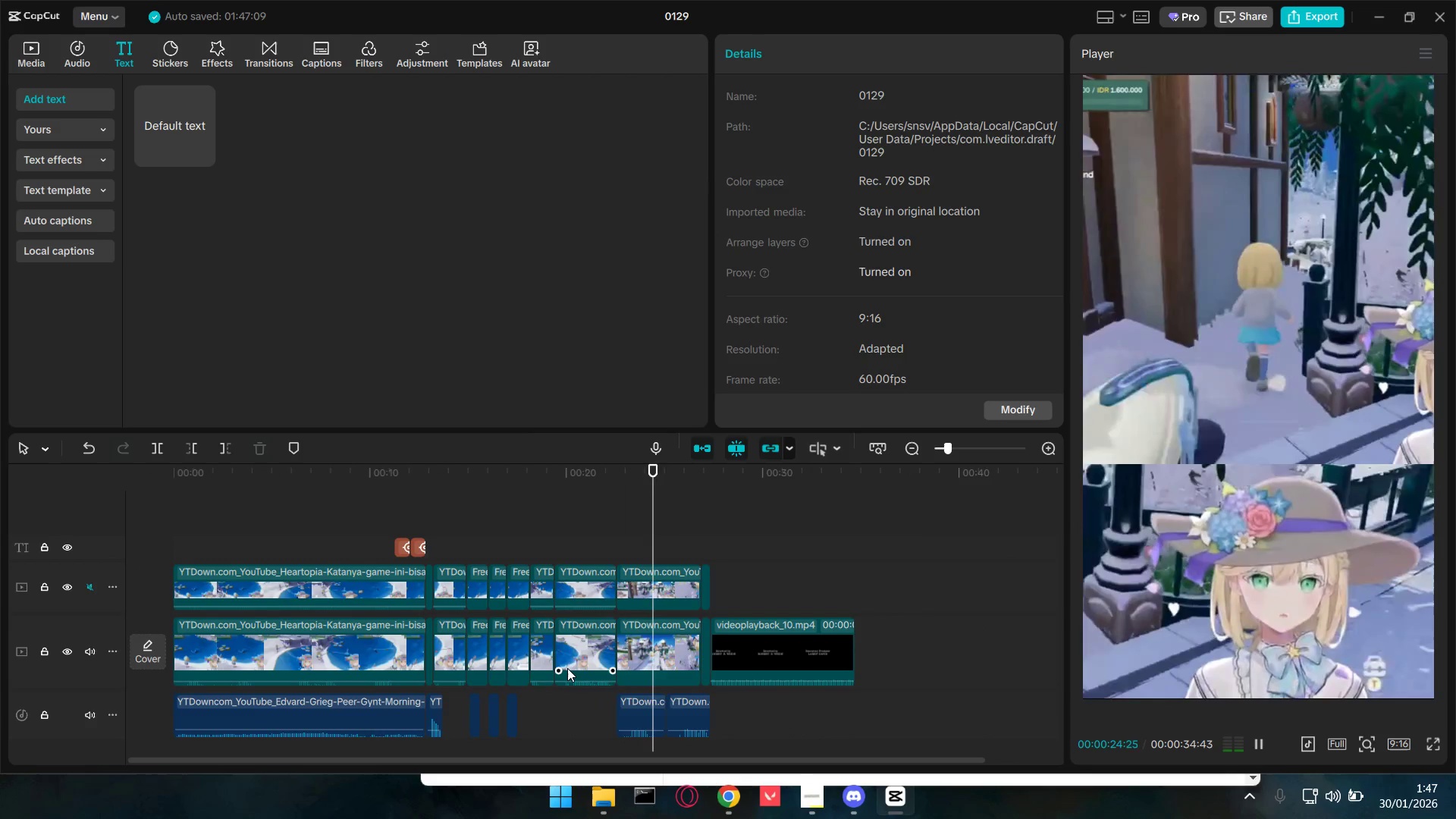 
key(Space)
 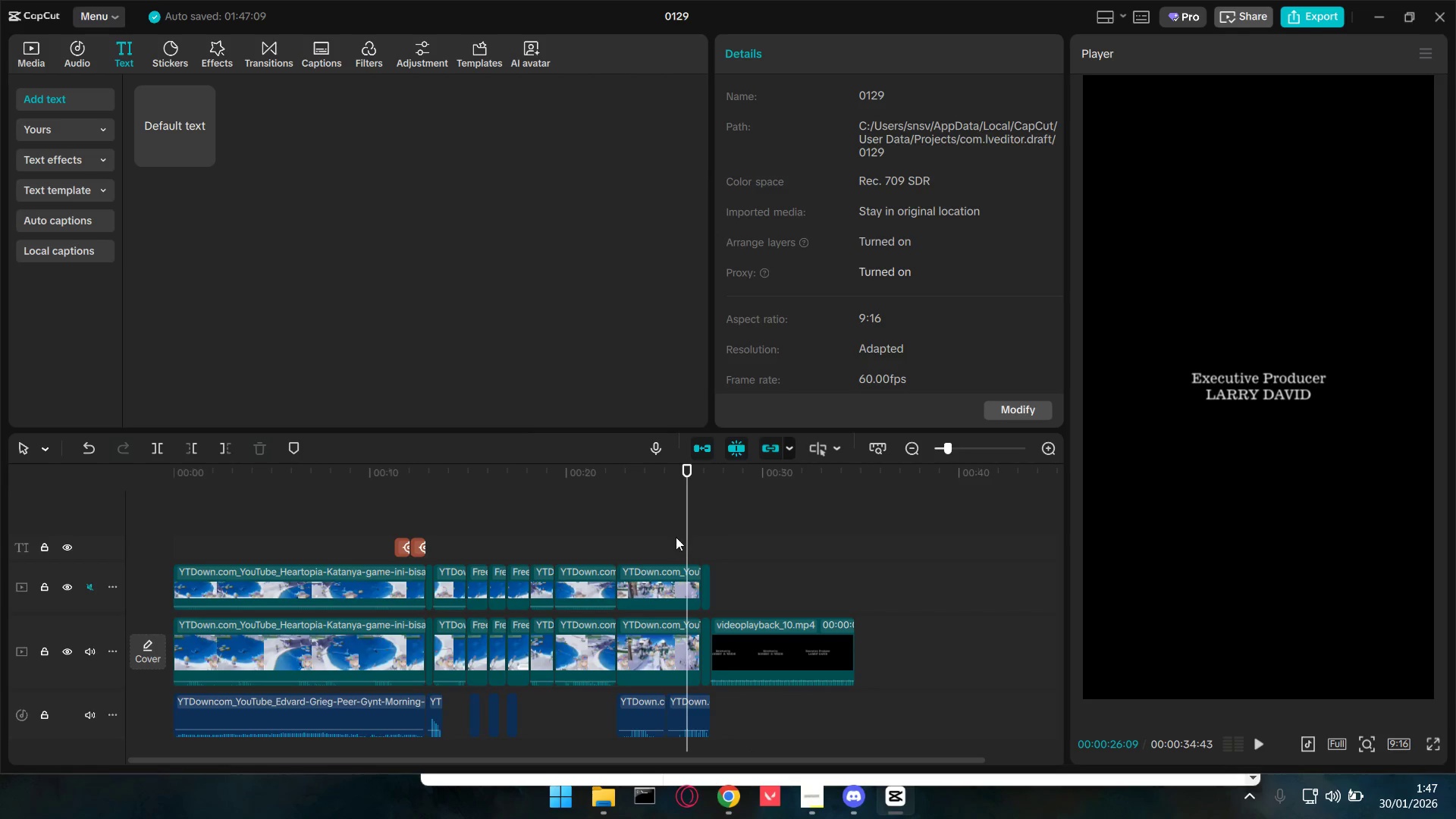 
double_click([664, 537])
 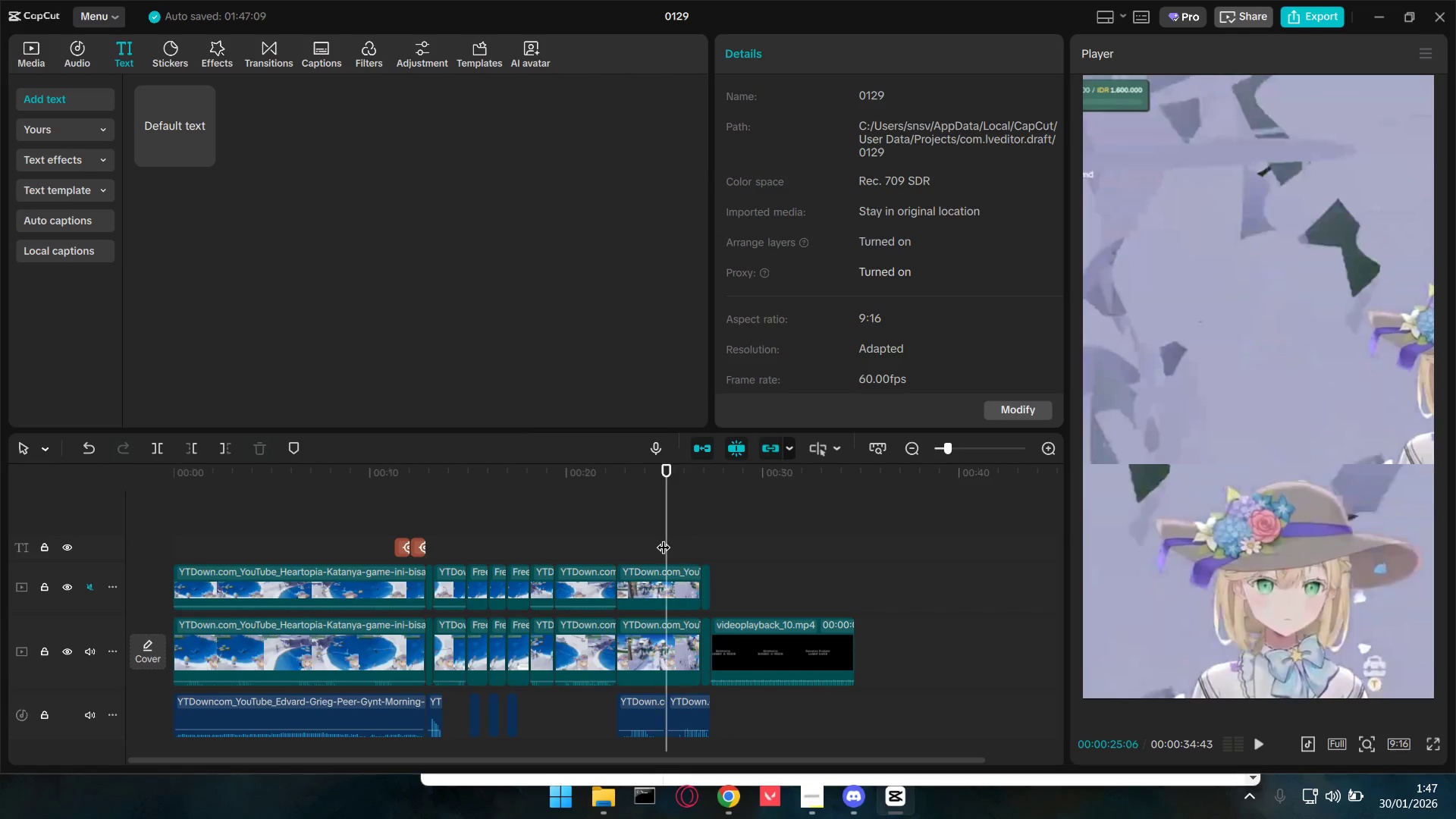 
key(Space)
 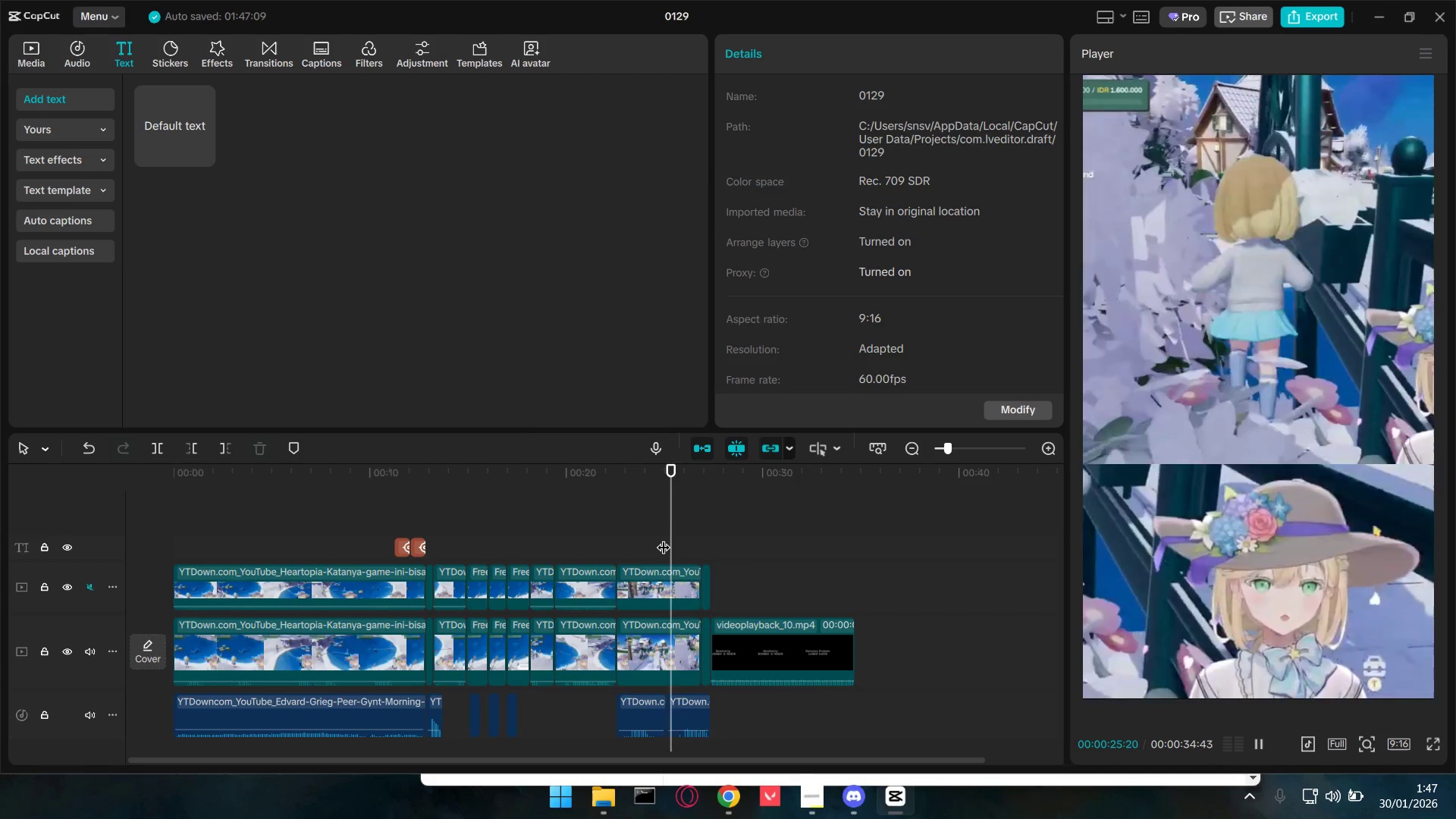 
key(Space)
 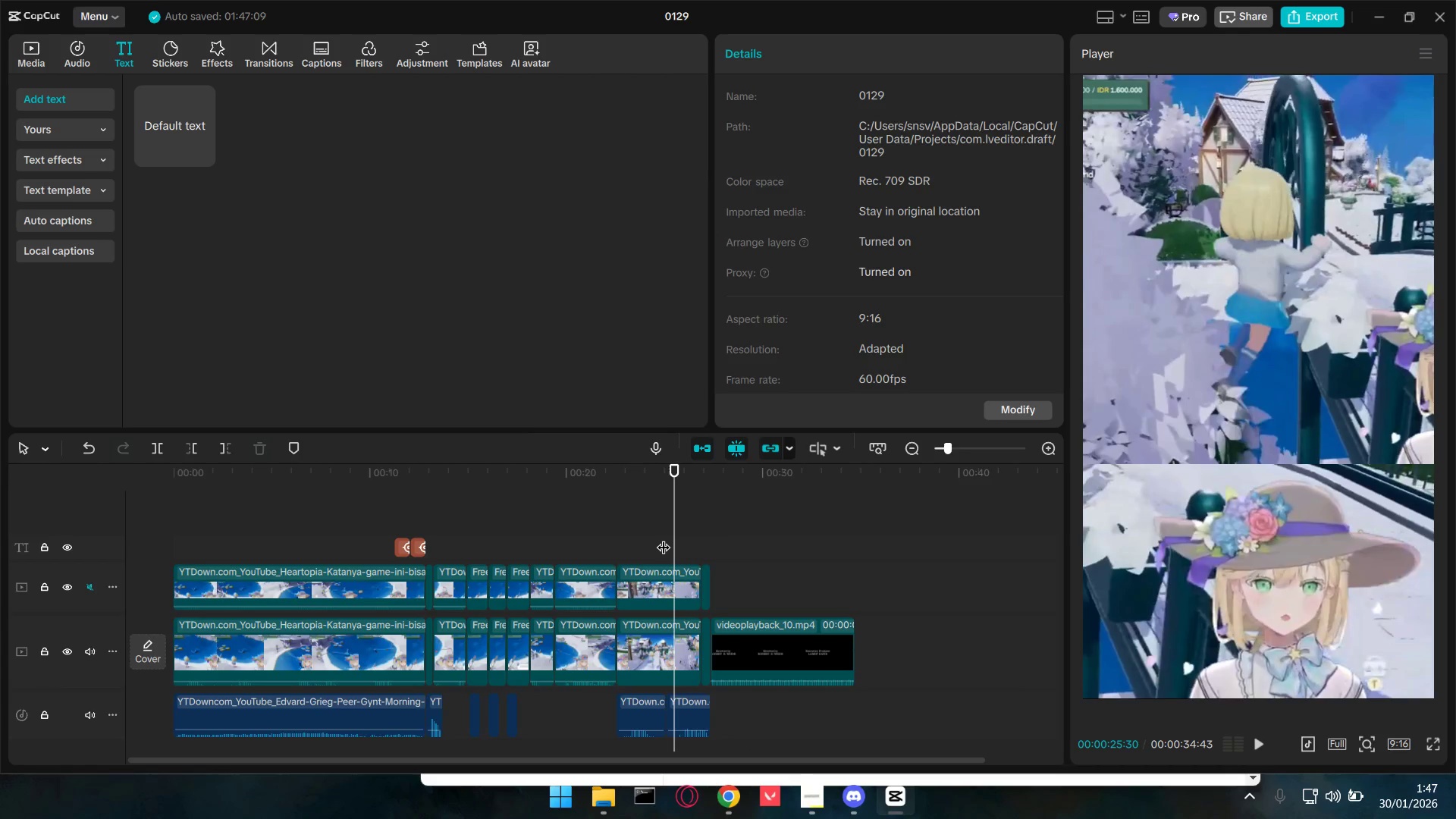 
key(Space)
 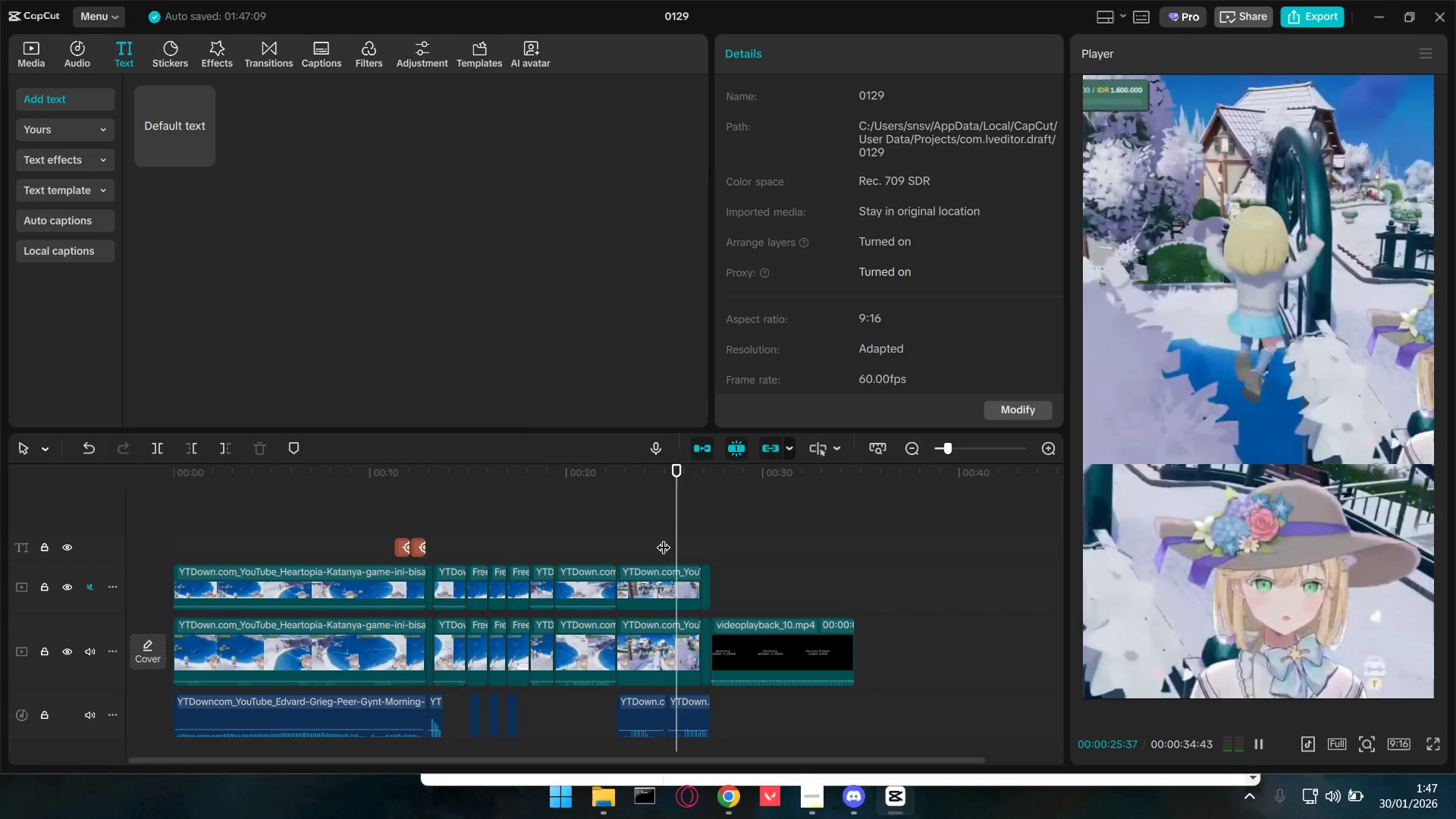 
key(Space)
 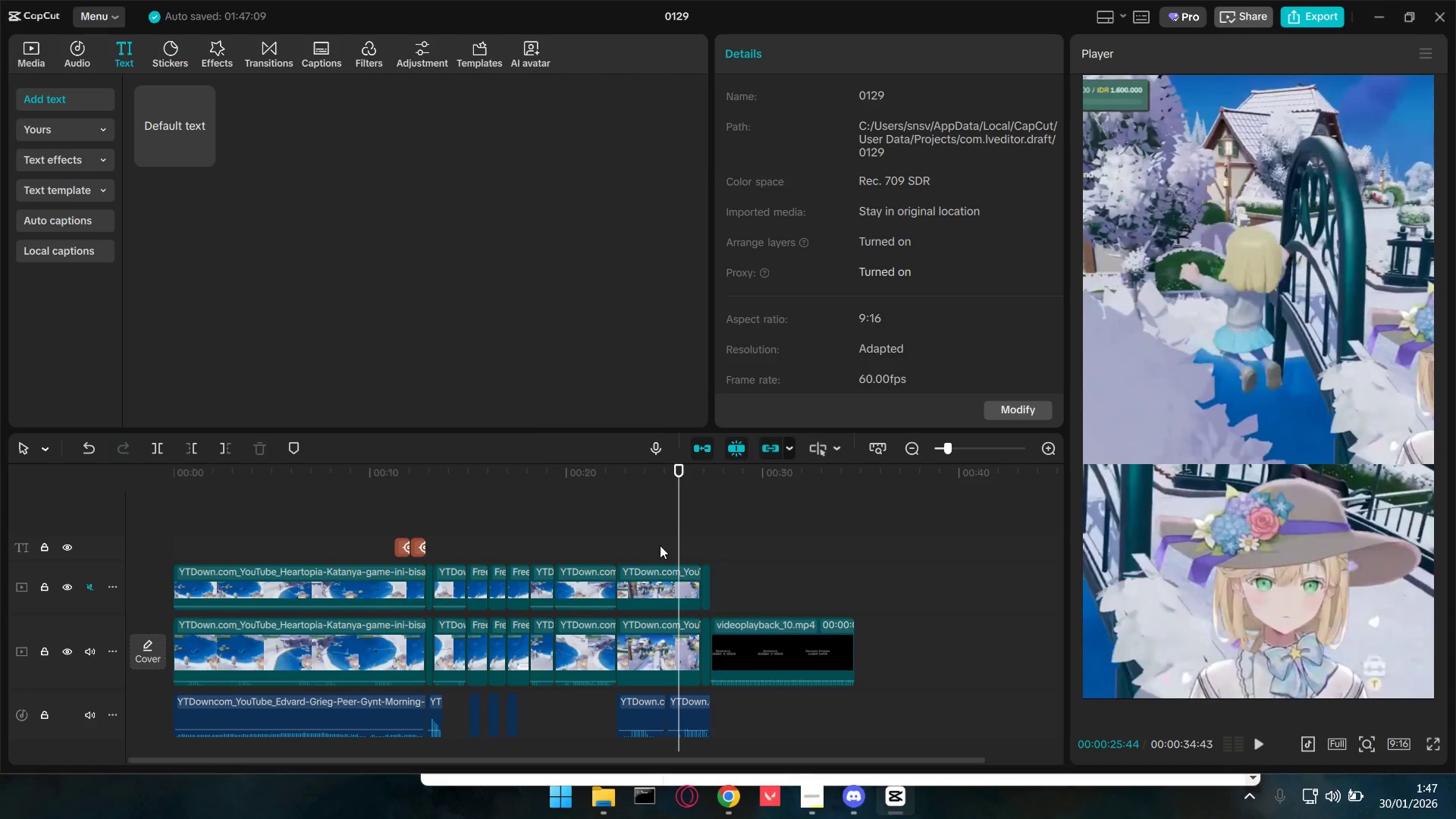 
left_click([667, 538])
 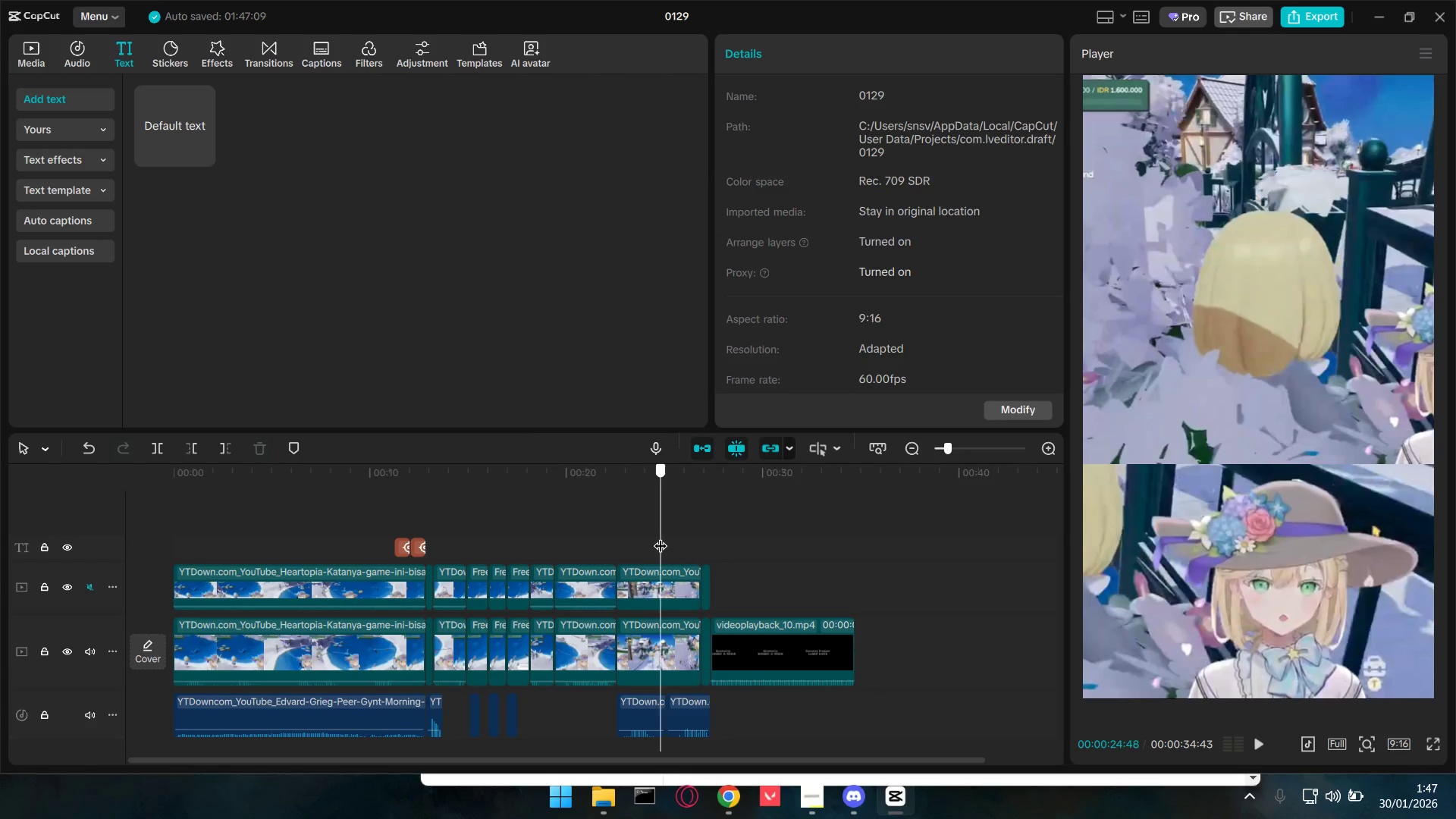 
key(Alt+Tab)